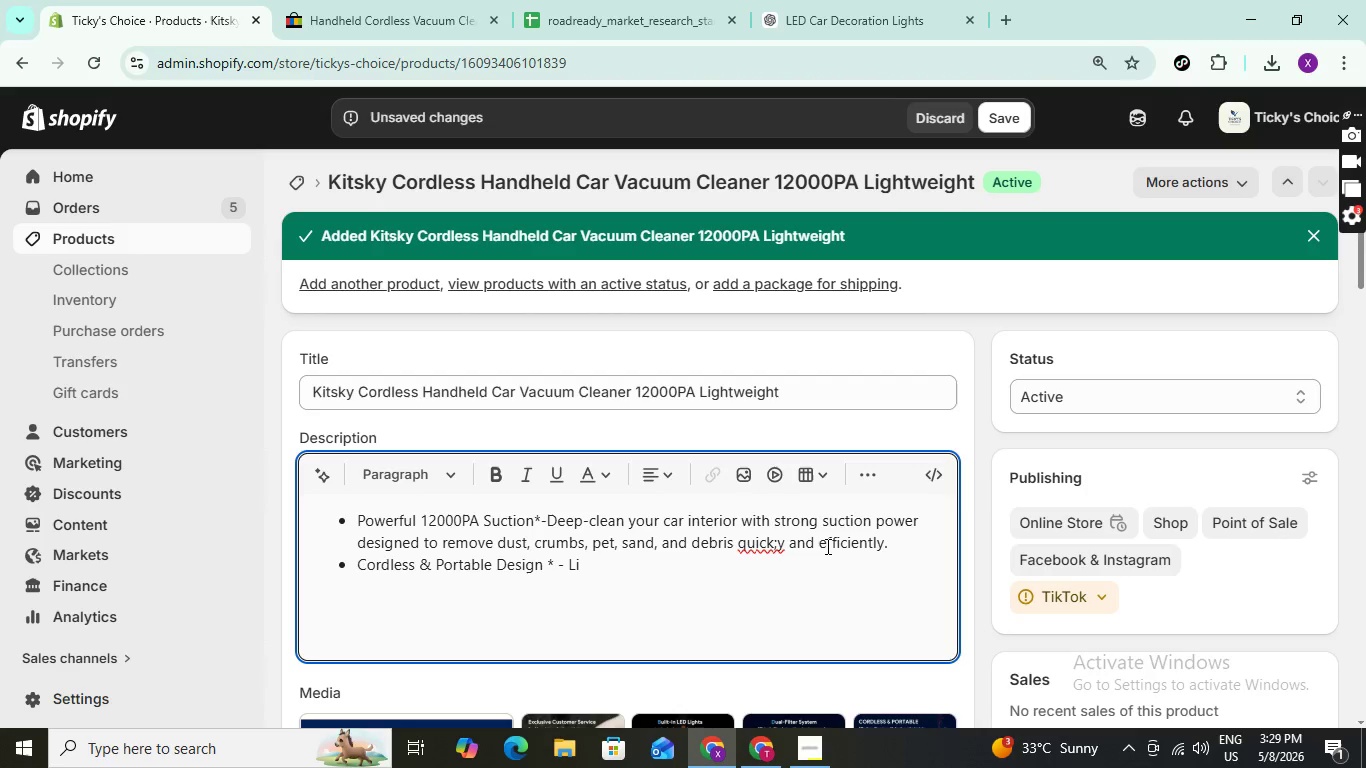 
wait(9.94)
 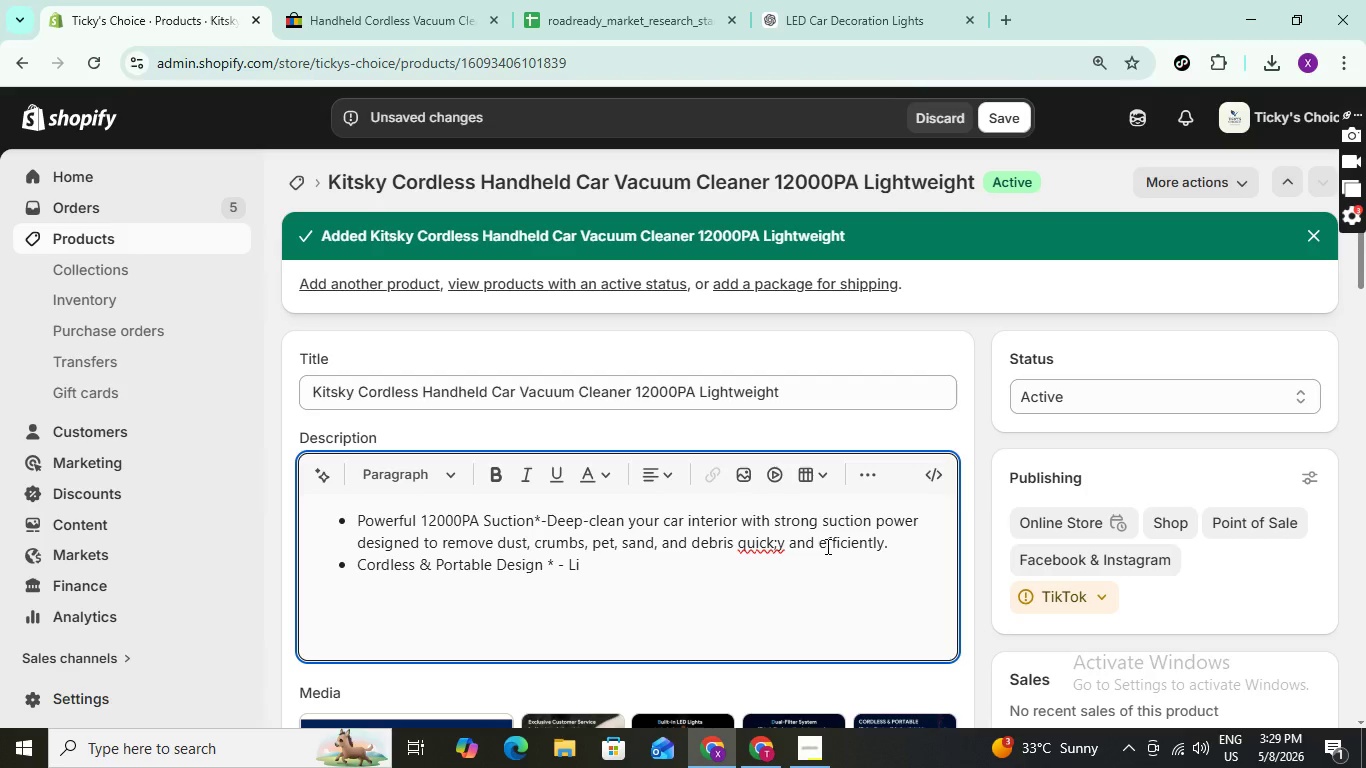 
type(ghtweight)
 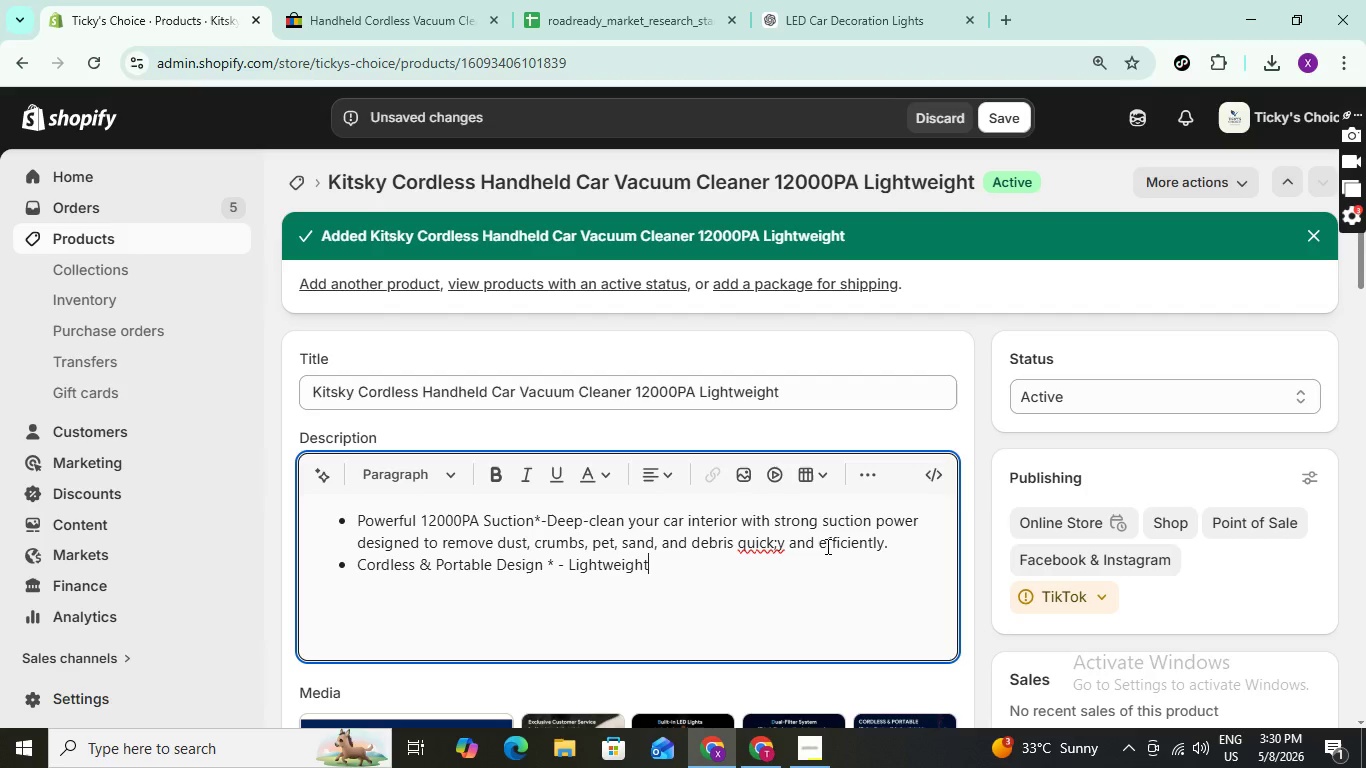 
wait(22.03)
 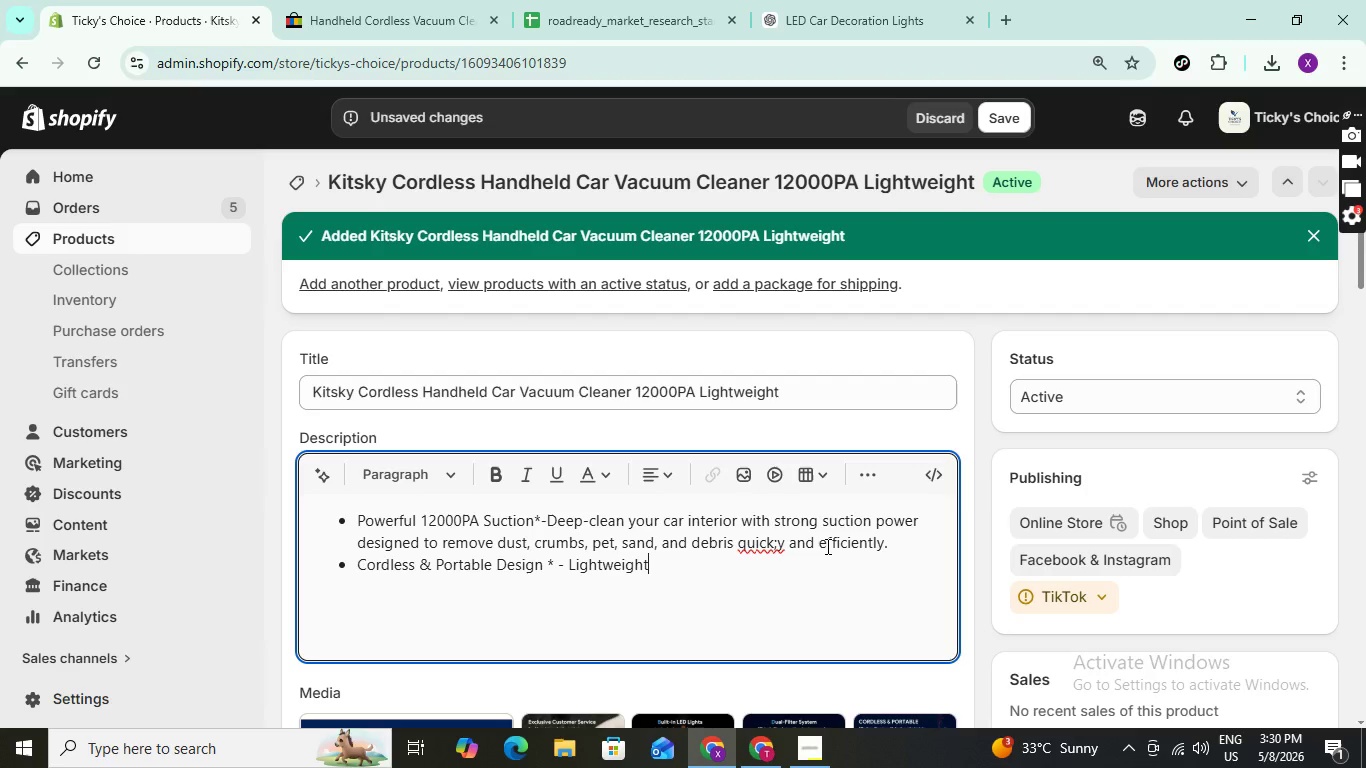 
type(cordless vacuum offers hassle - )
key(Backspace)
key(Backspace)
key(Backspace)
type(-free )
 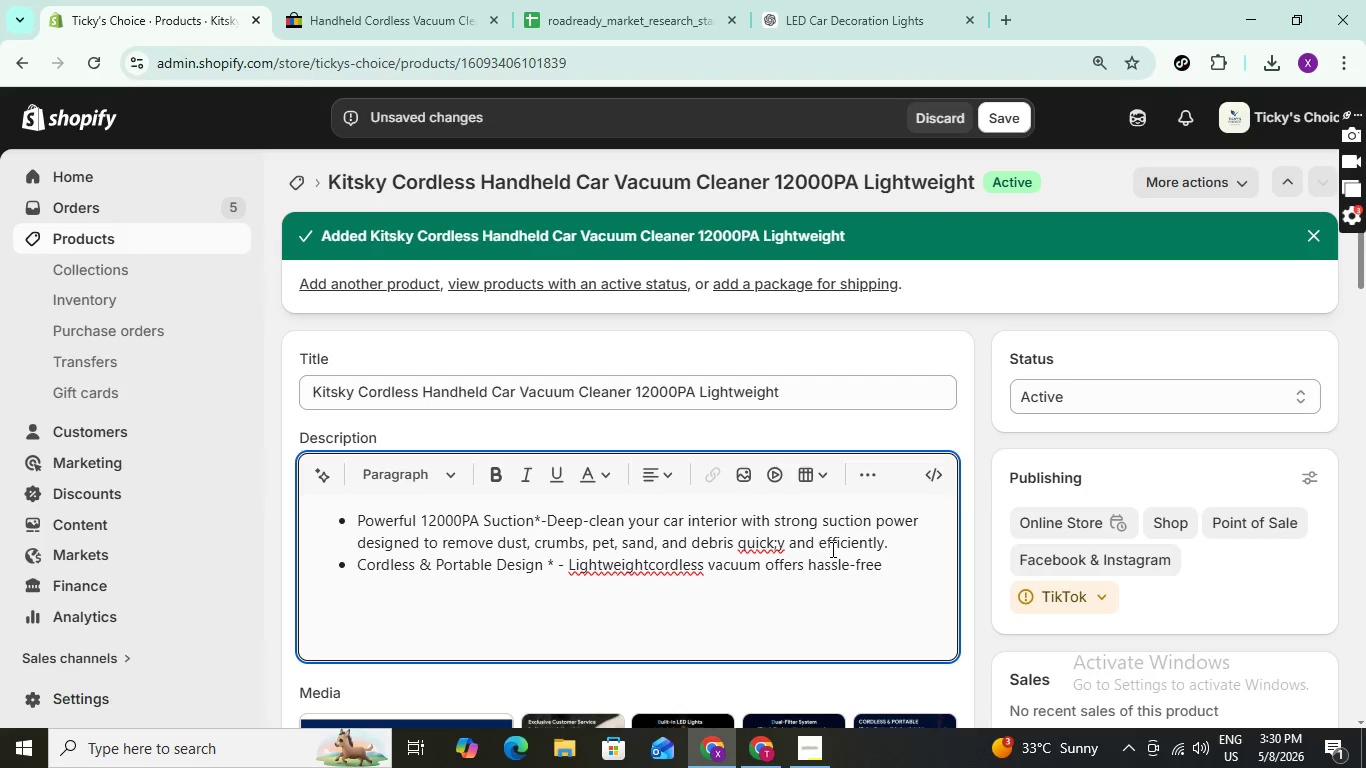 
hold_key(key=ArrowLeft, duration=1.5)
 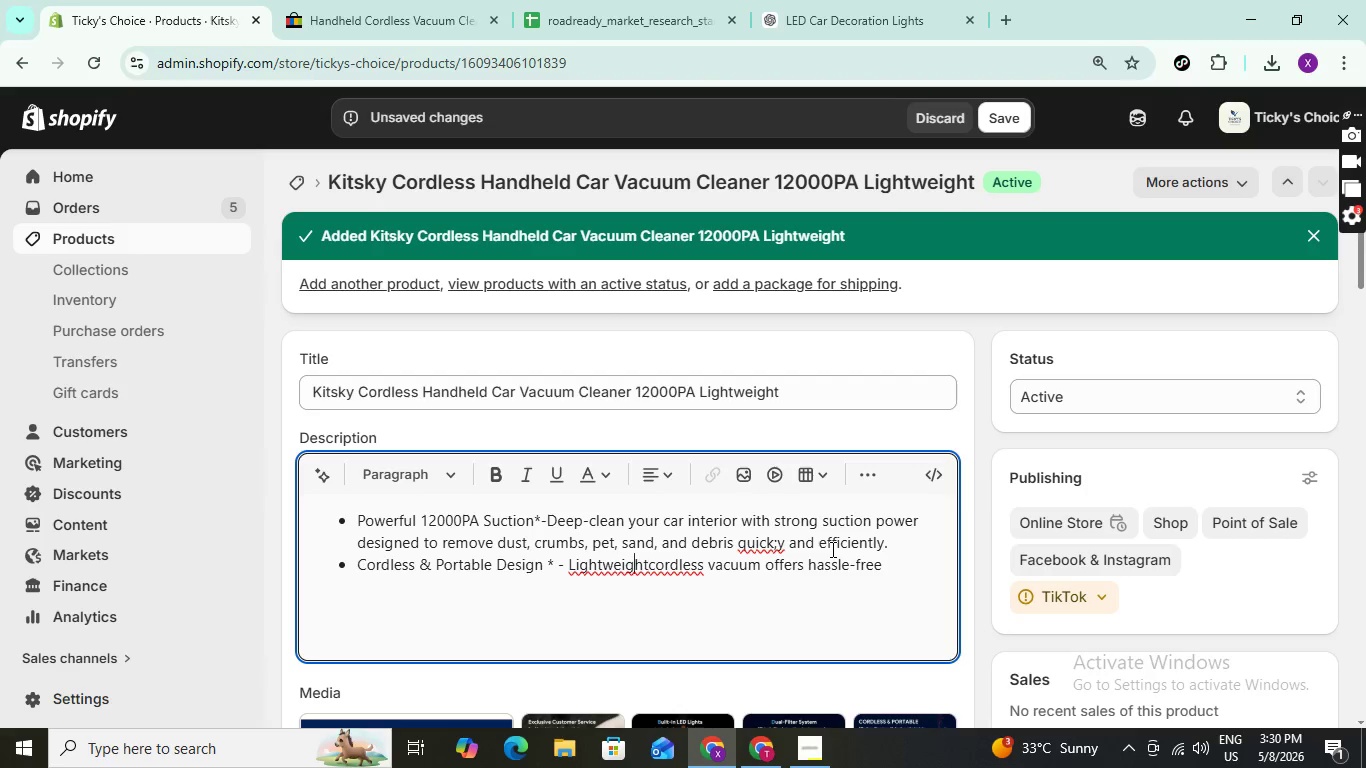 
key(ArrowLeft)
 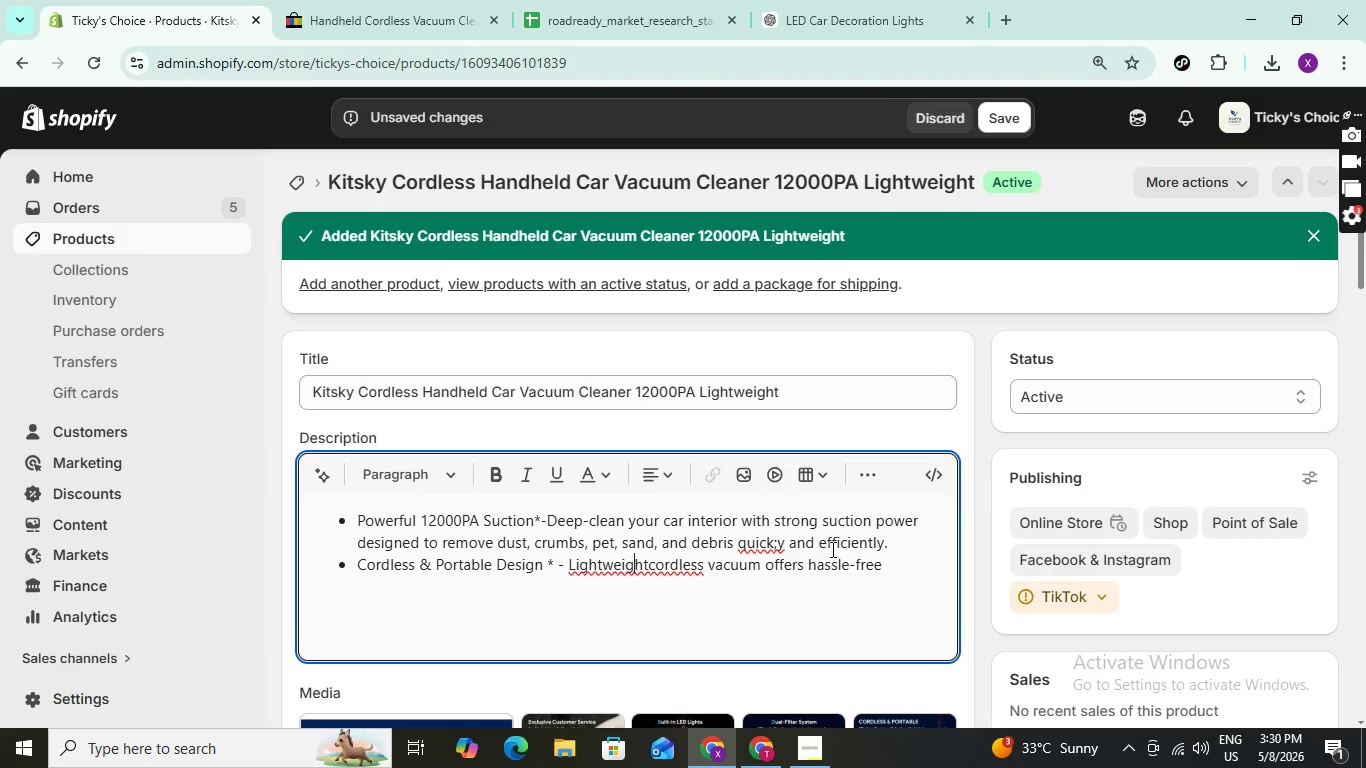 
key(ArrowLeft)
 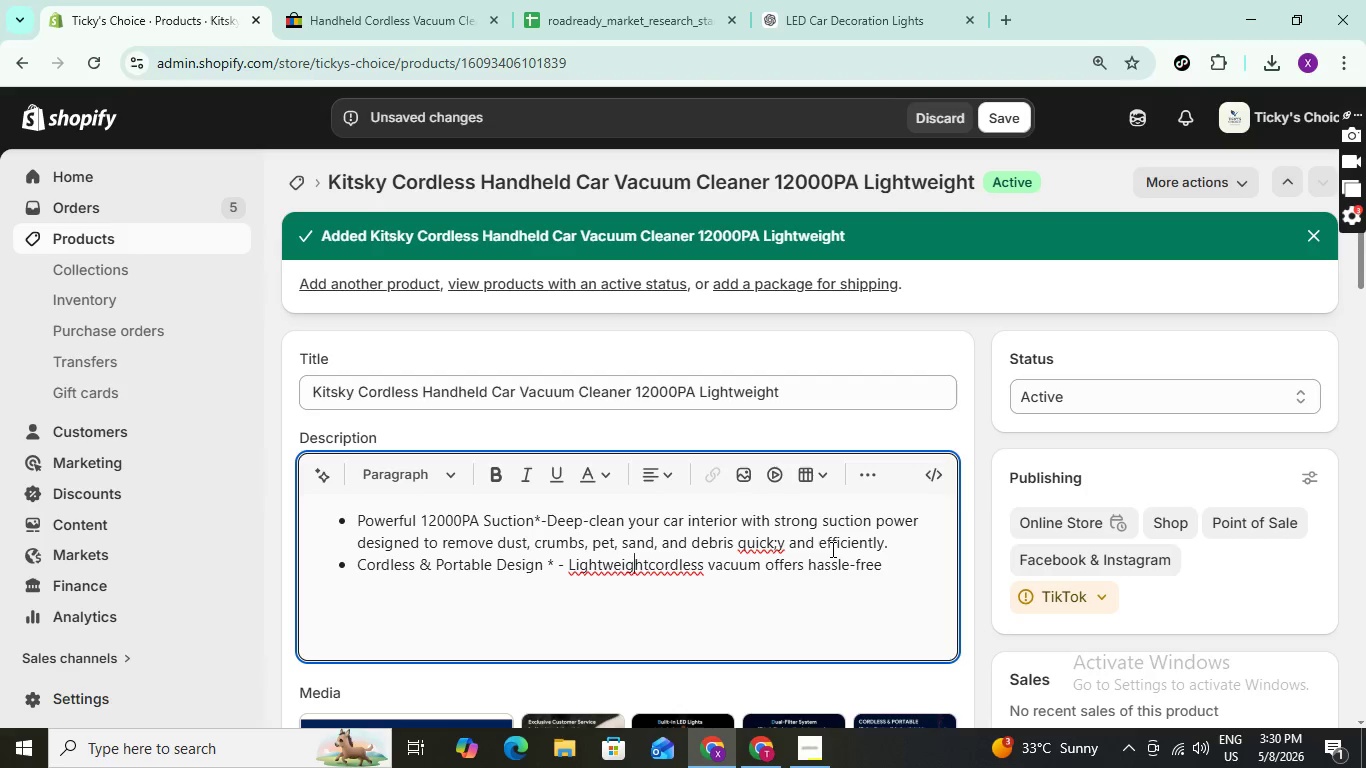 
key(ArrowLeft)
 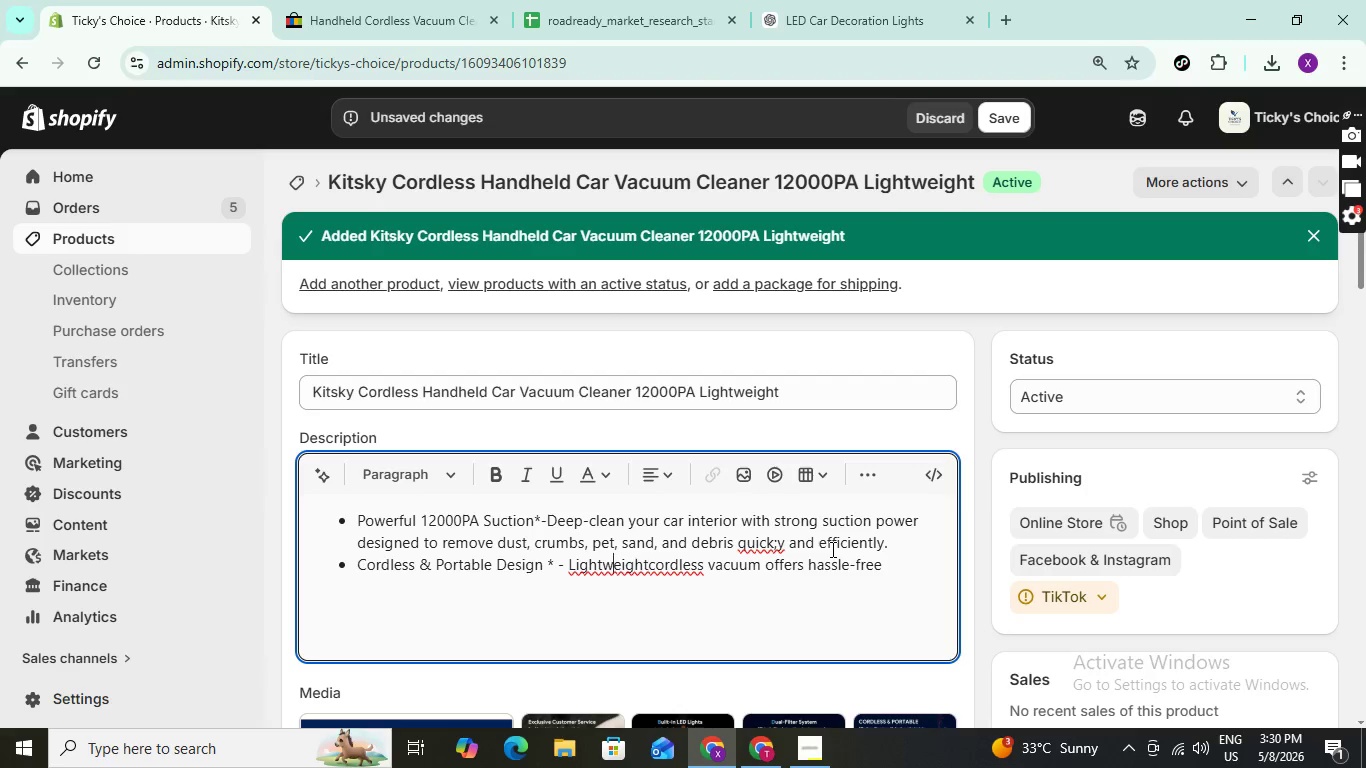 
key(ArrowLeft)
 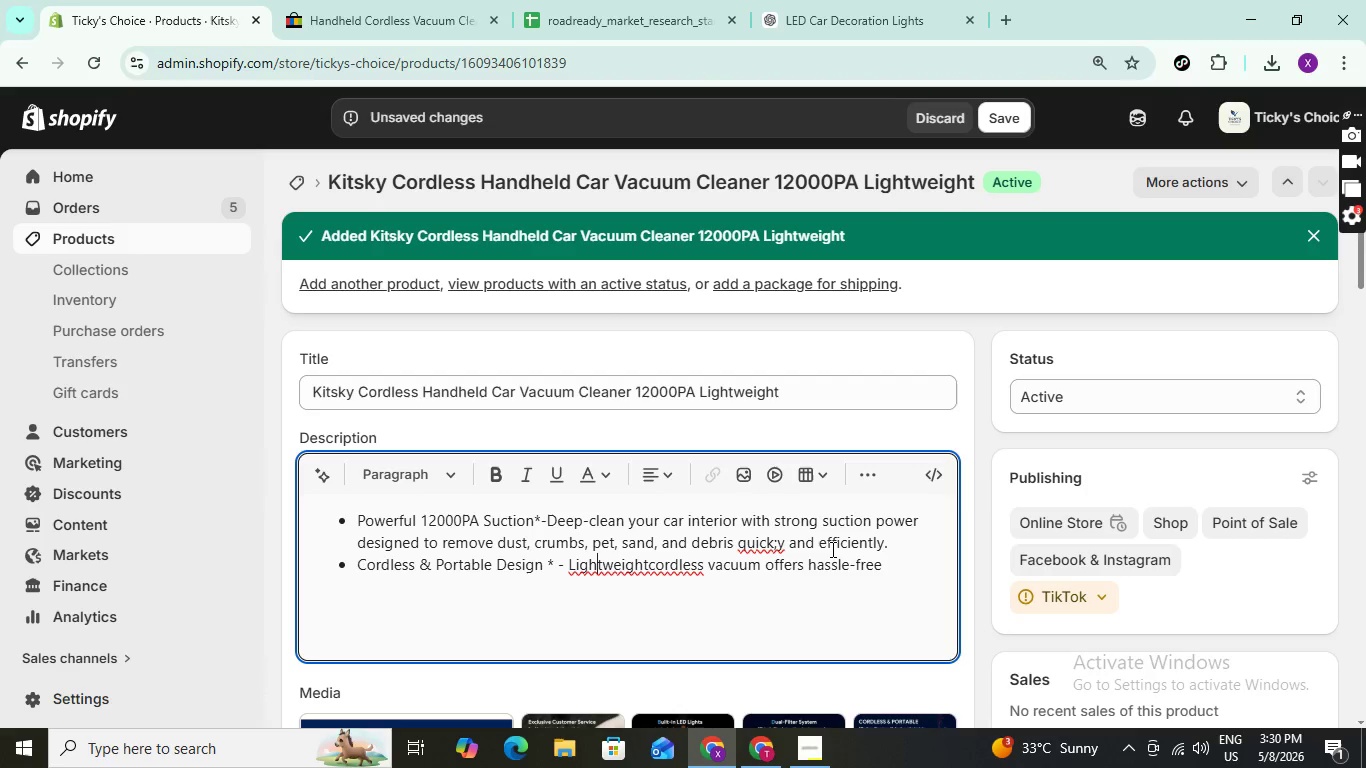 
key(ArrowLeft)
 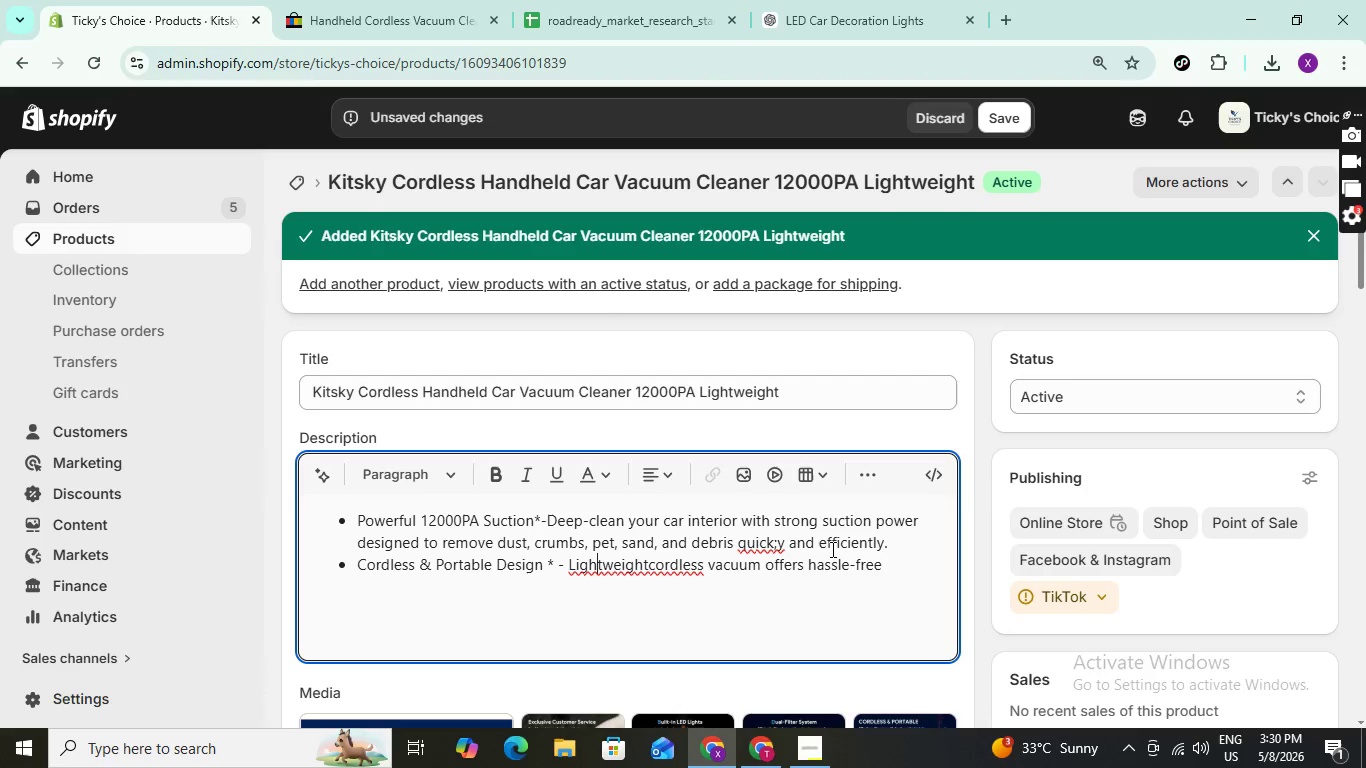 
key(ArrowLeft)
 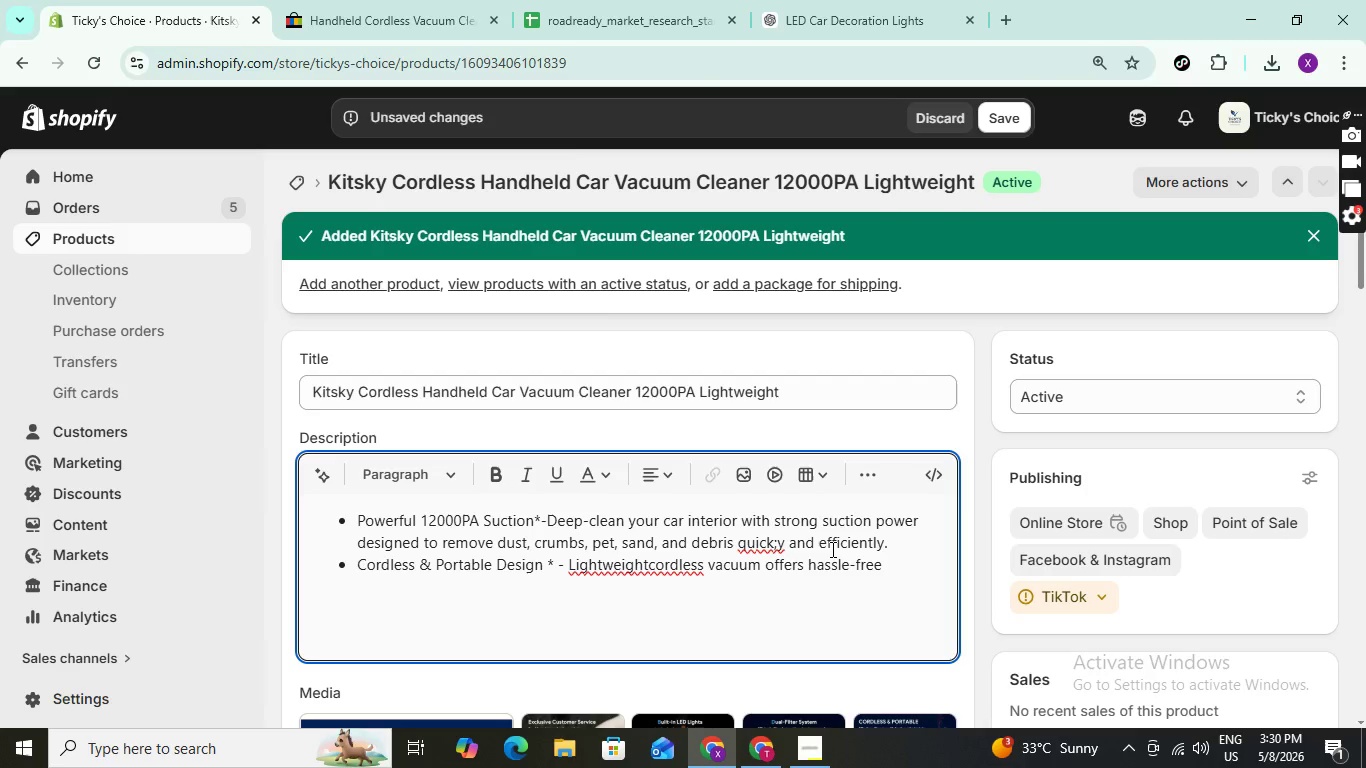 
key(ArrowRight)
 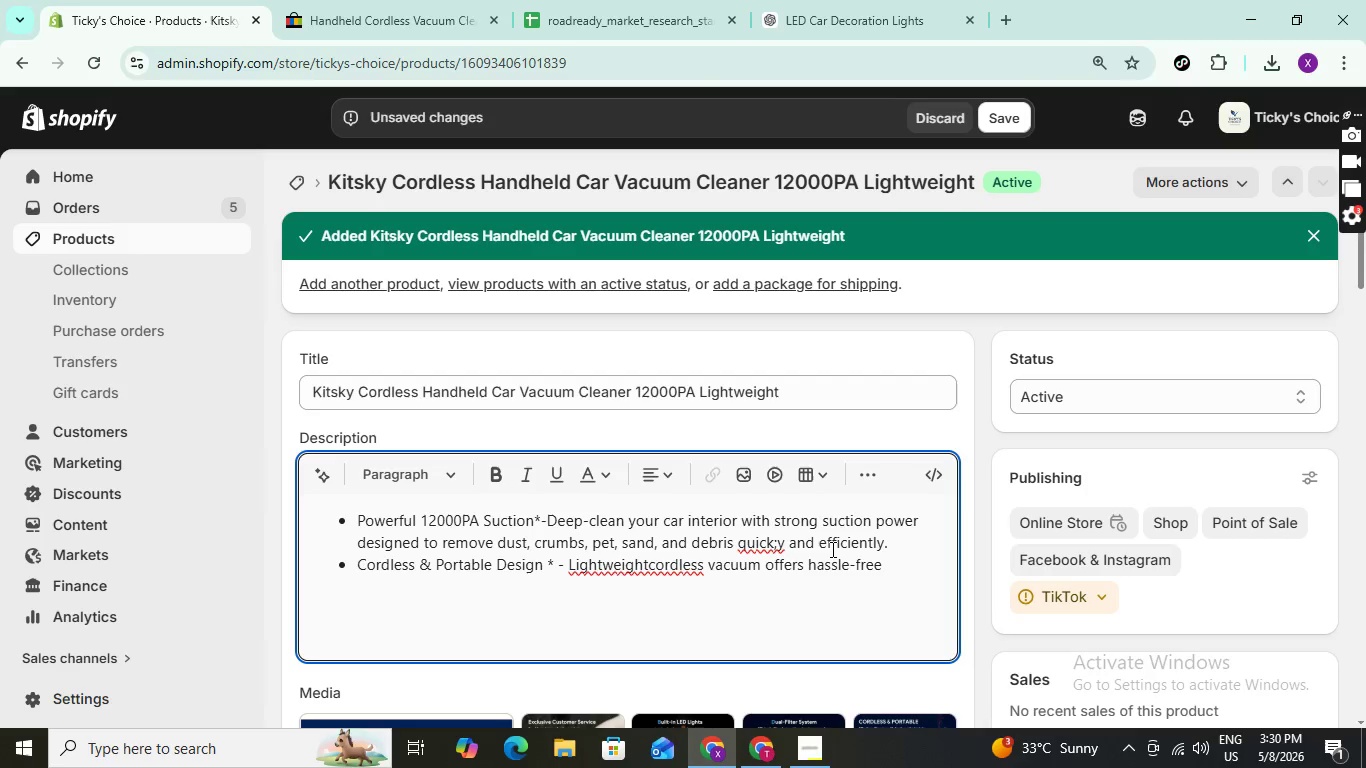 
key(Space)
 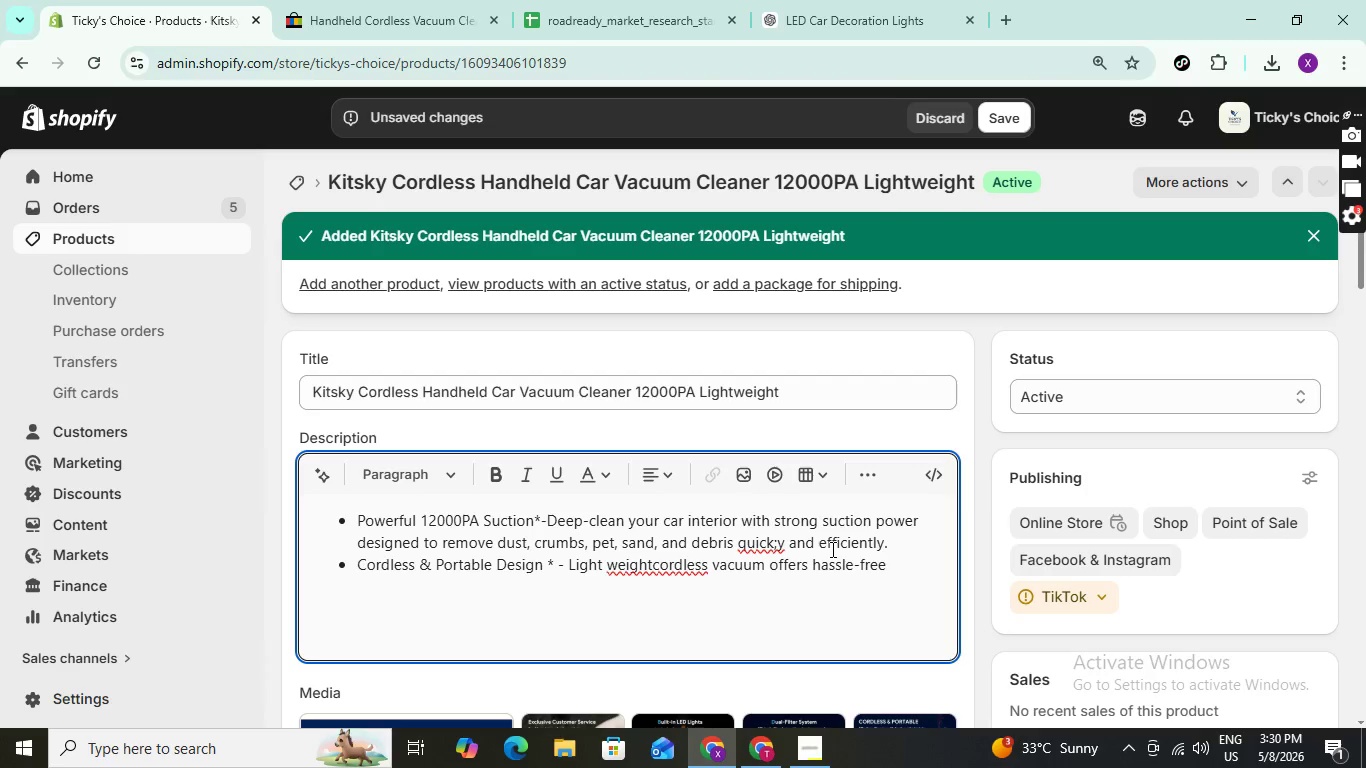 
key(ArrowRight)
 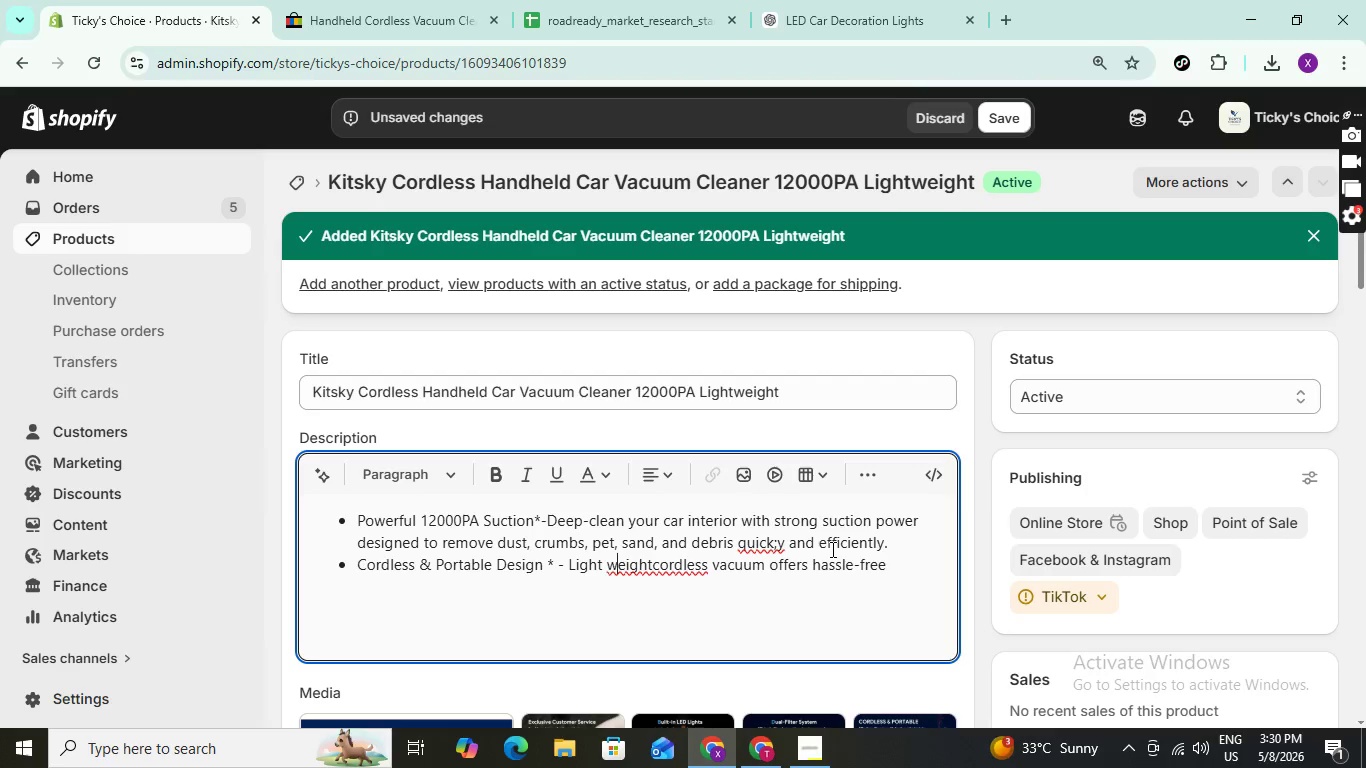 
key(ArrowRight)
 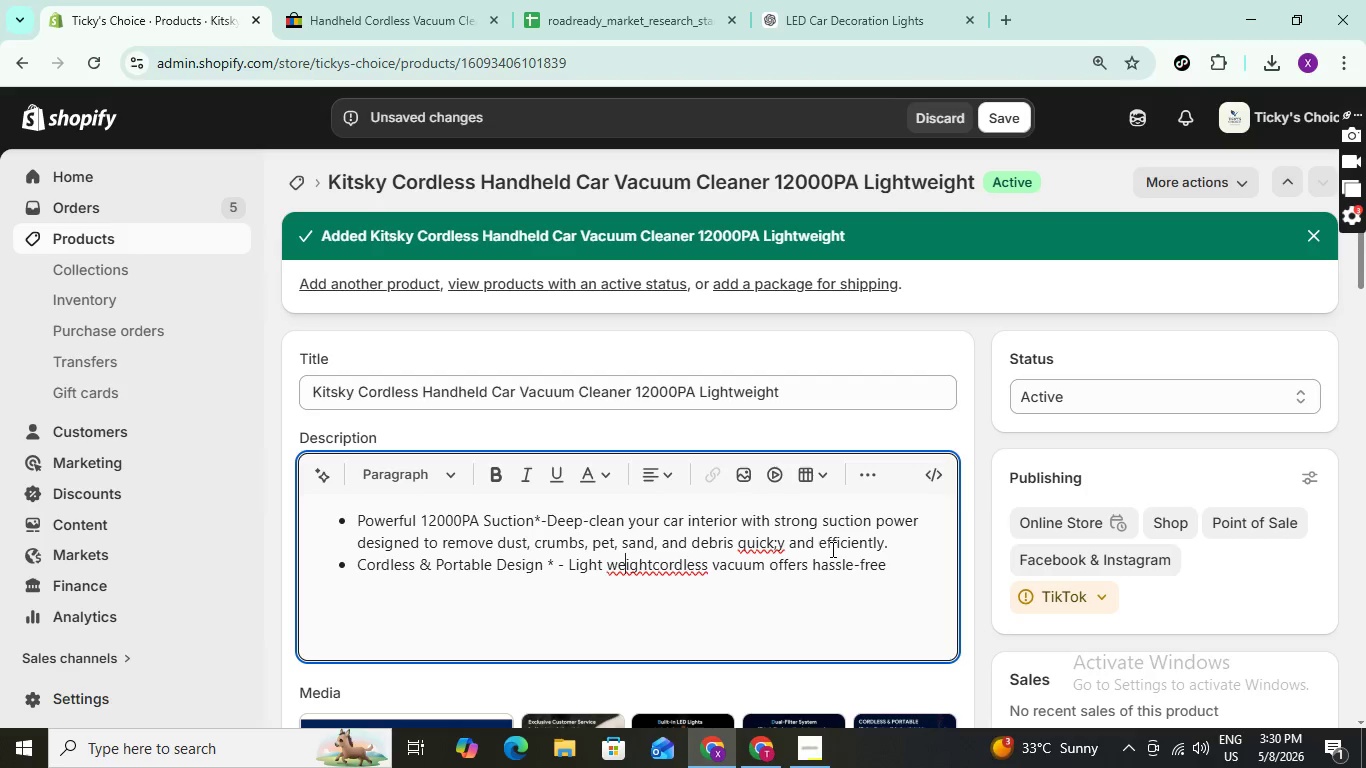 
key(ArrowRight)
 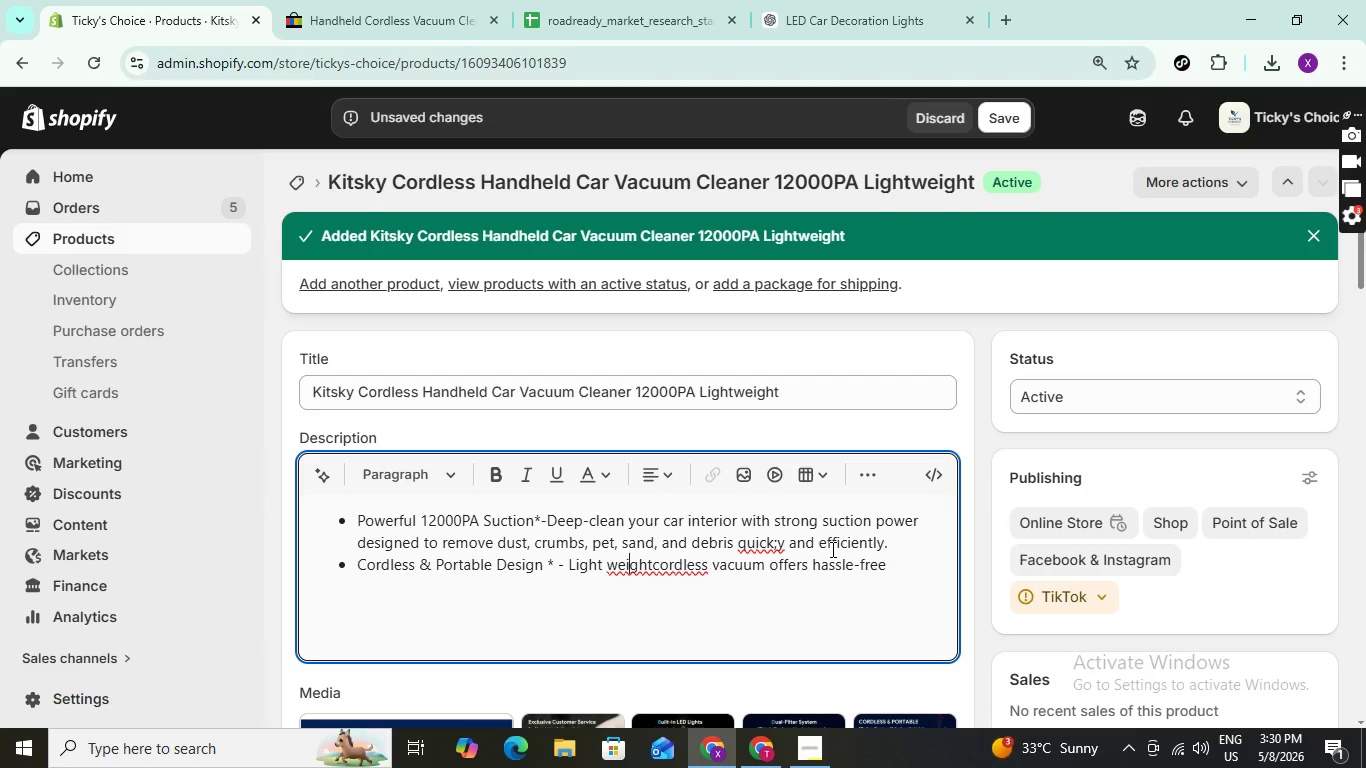 
key(ArrowRight)
 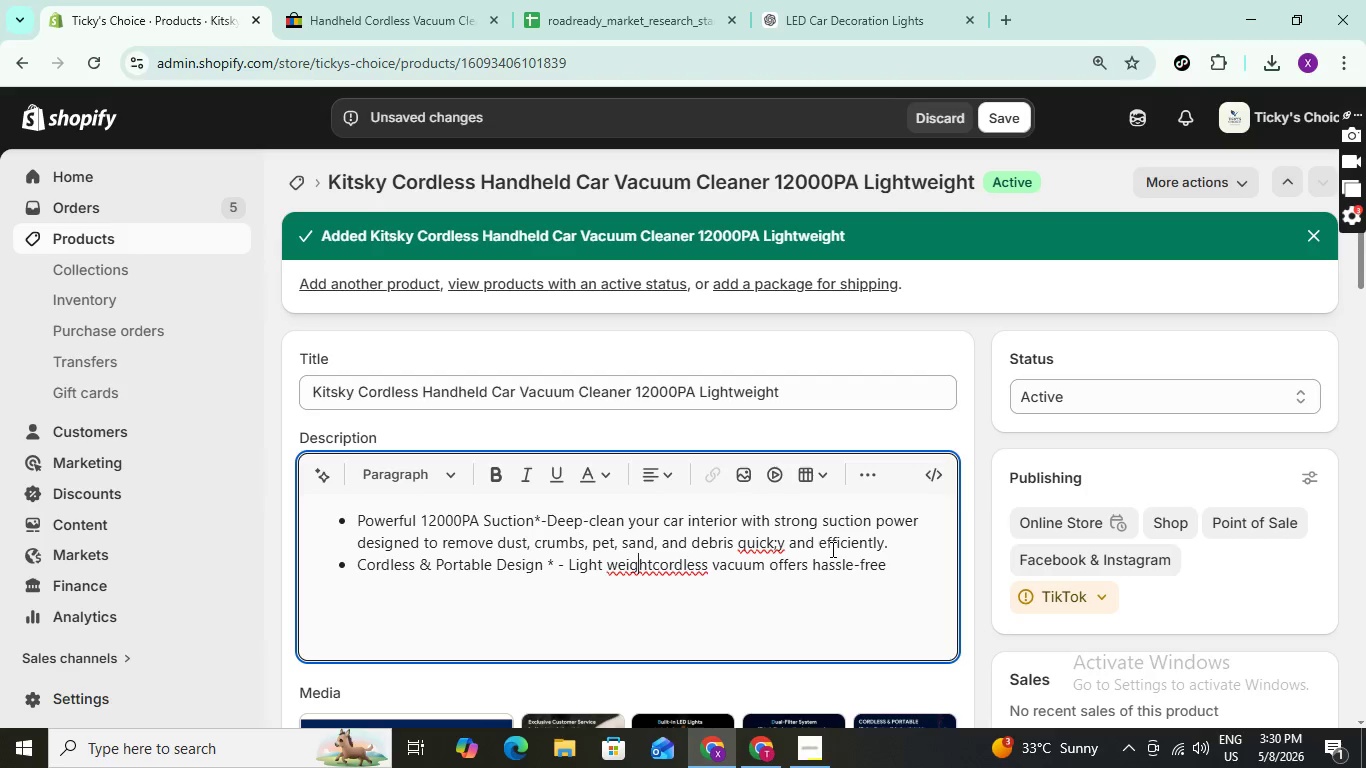 
key(ArrowRight)
 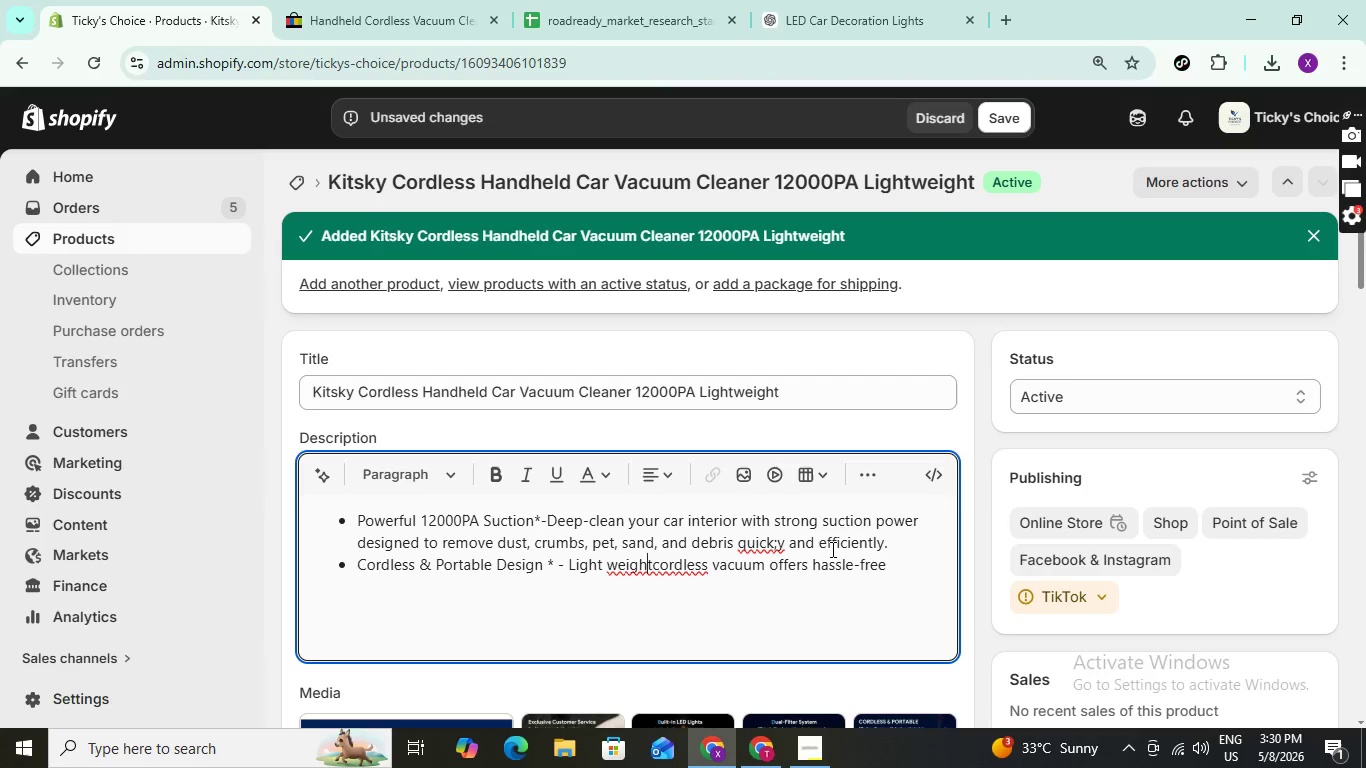 
key(ArrowRight)
 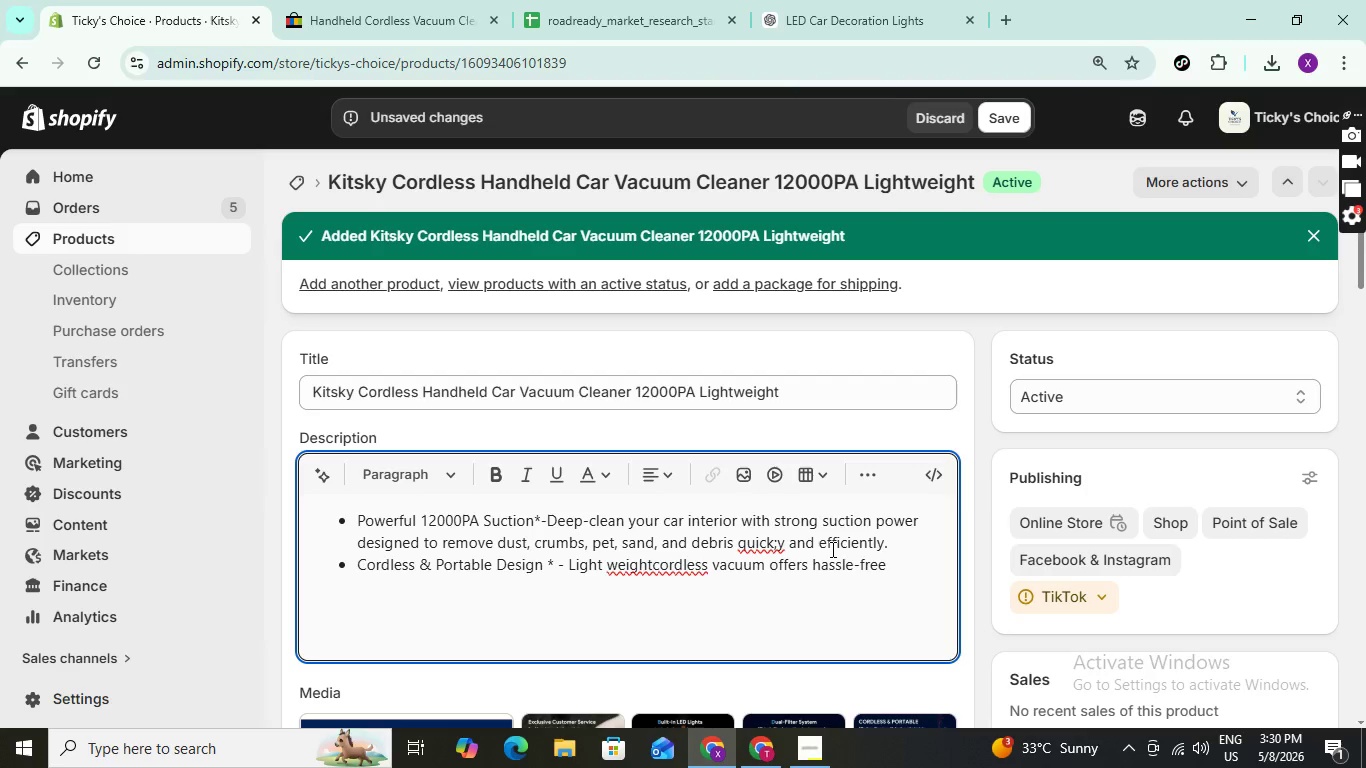 
key(Space)
 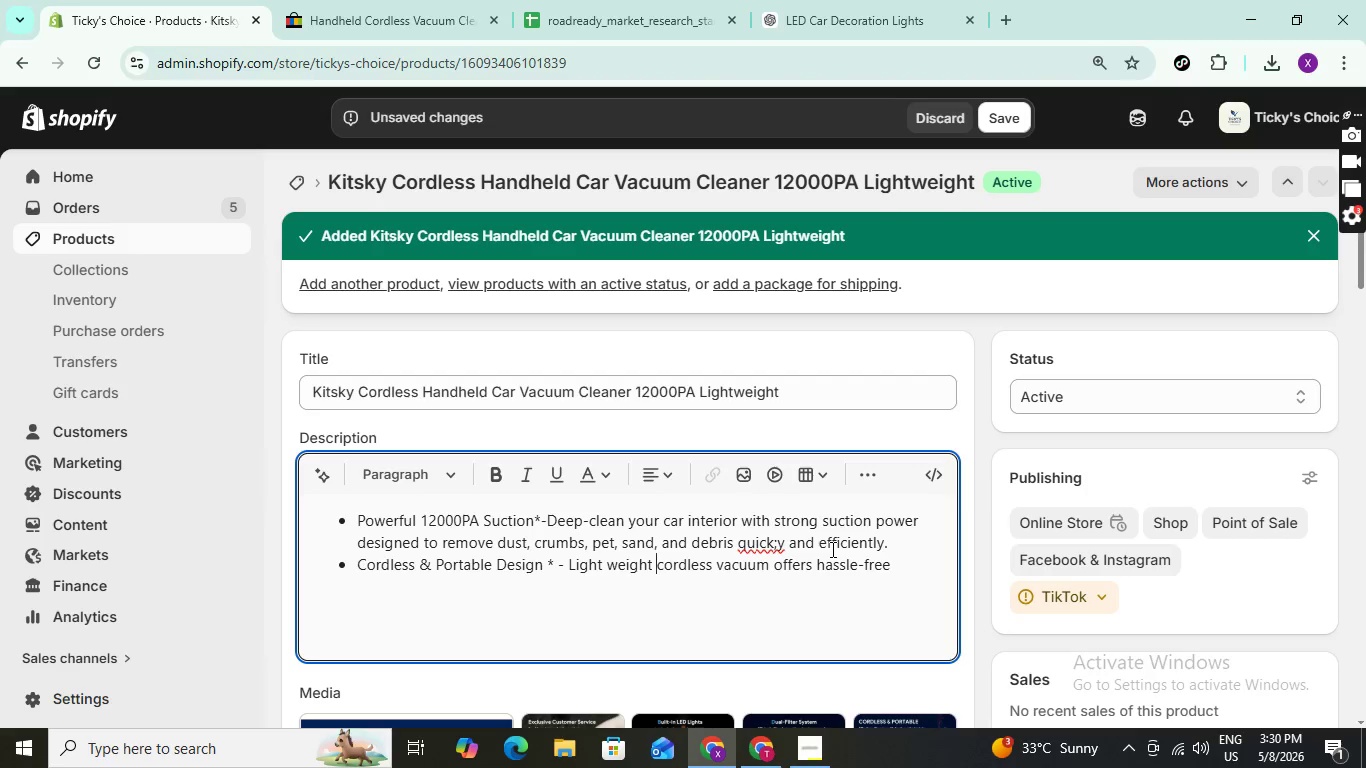 
key(ArrowUp)
 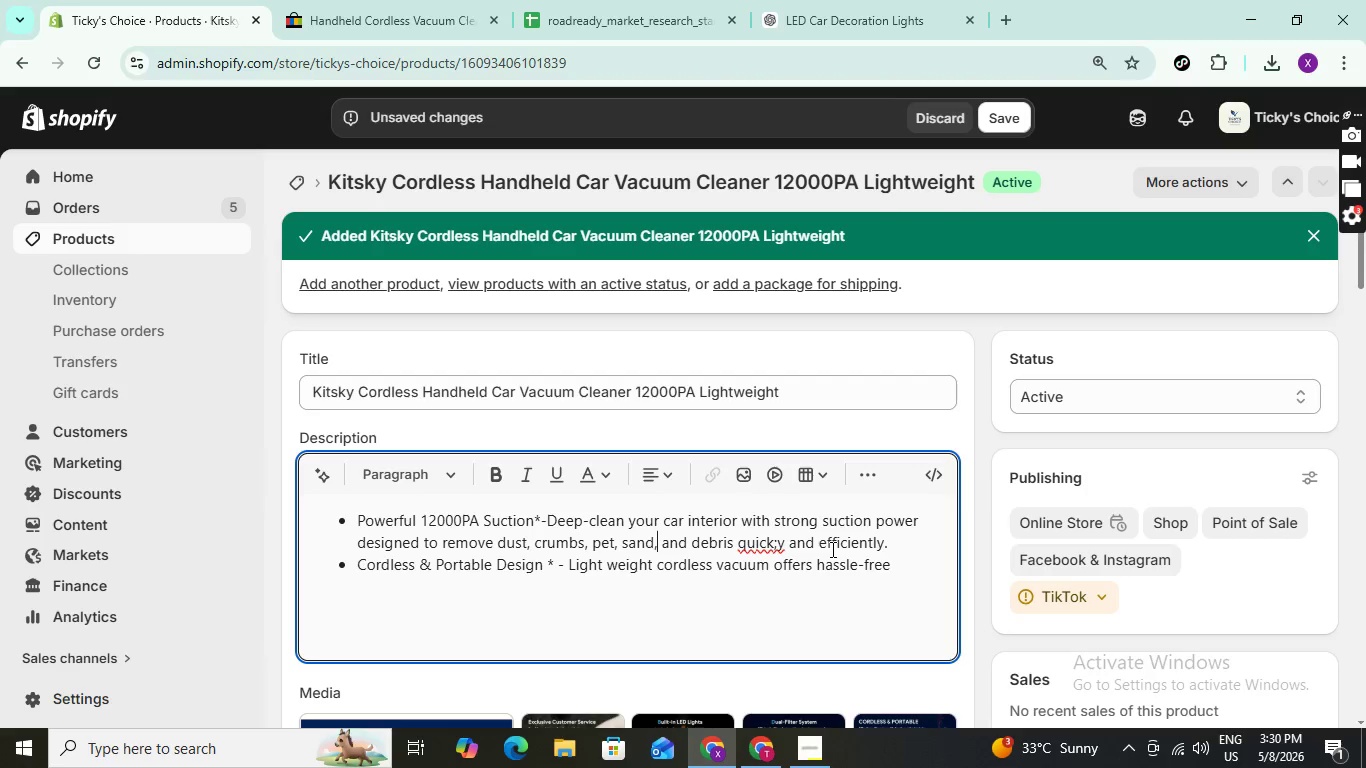 
key(ArrowUp)
 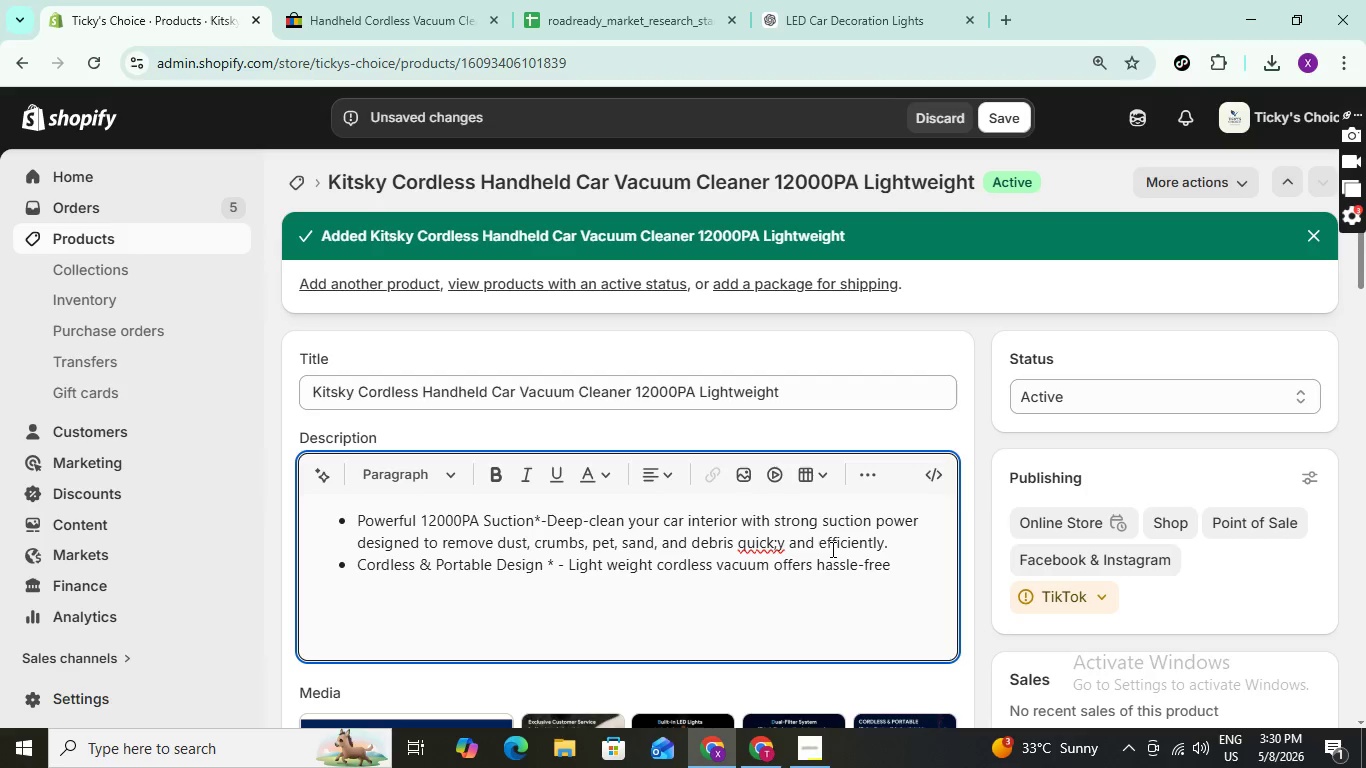 
key(ArrowRight)
 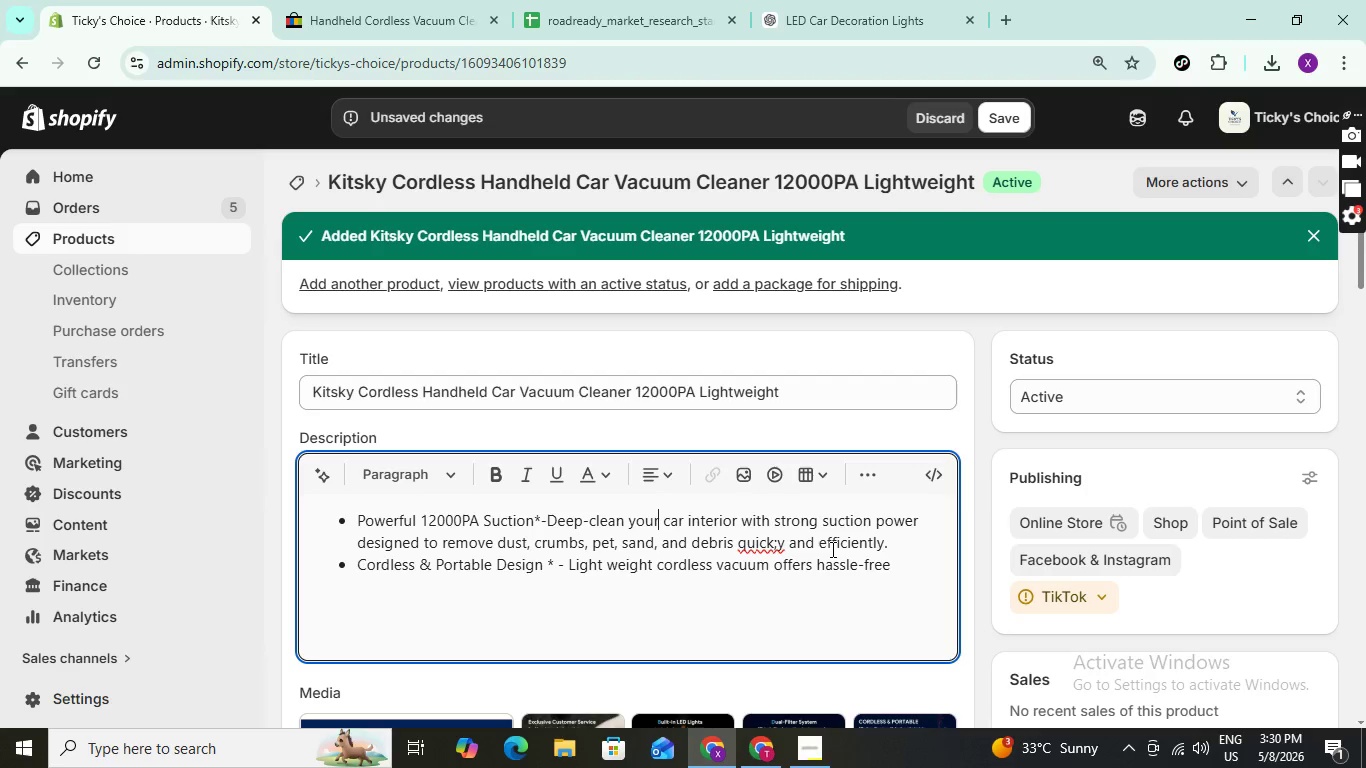 
key(ArrowRight)
 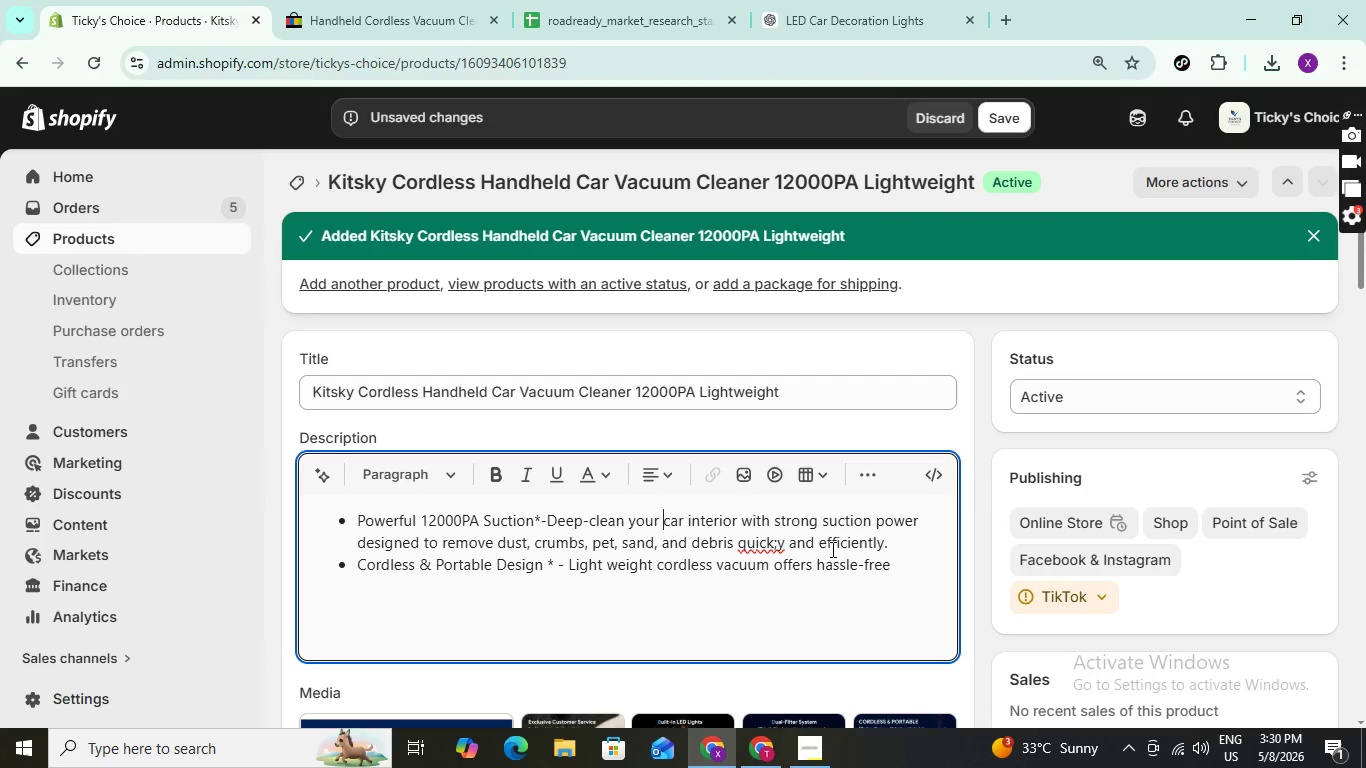 
hold_key(key=ArrowRight, duration=0.83)
 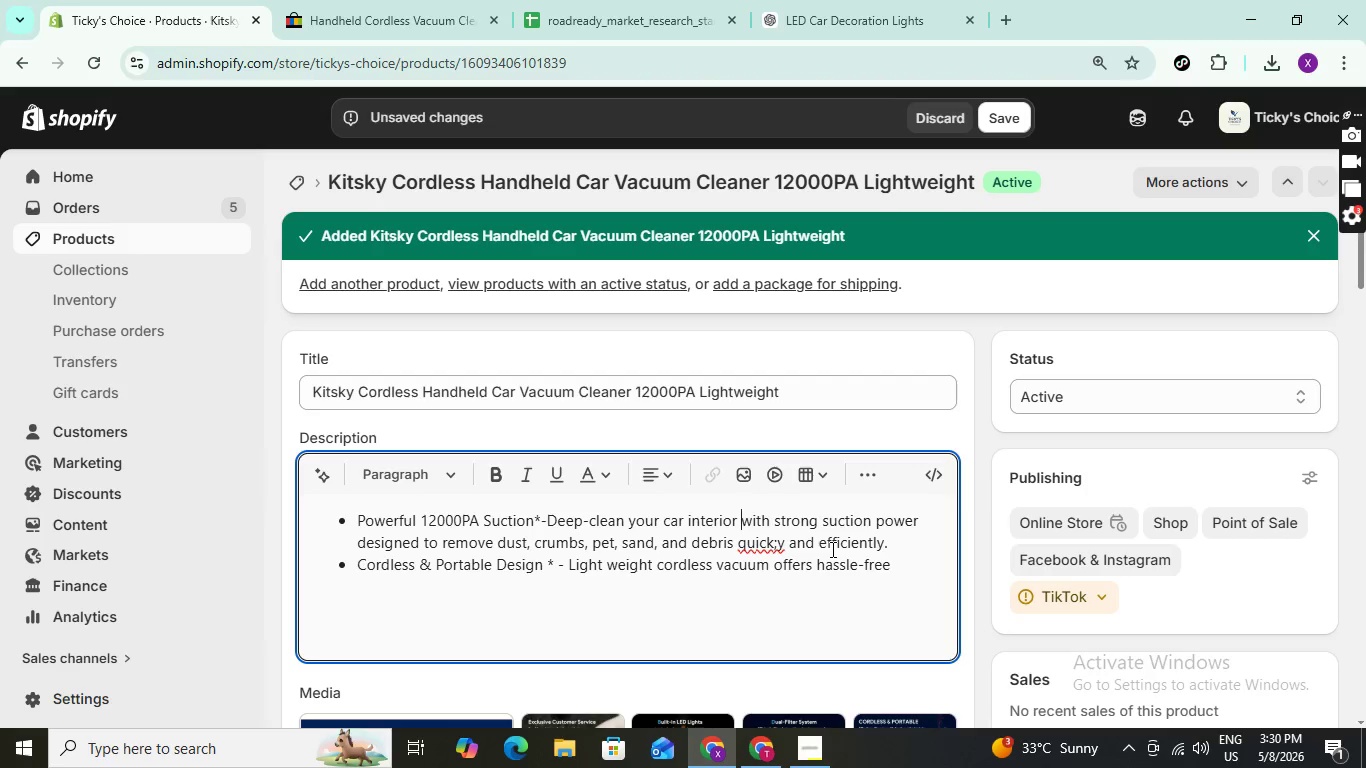 
key(ArrowRight)
 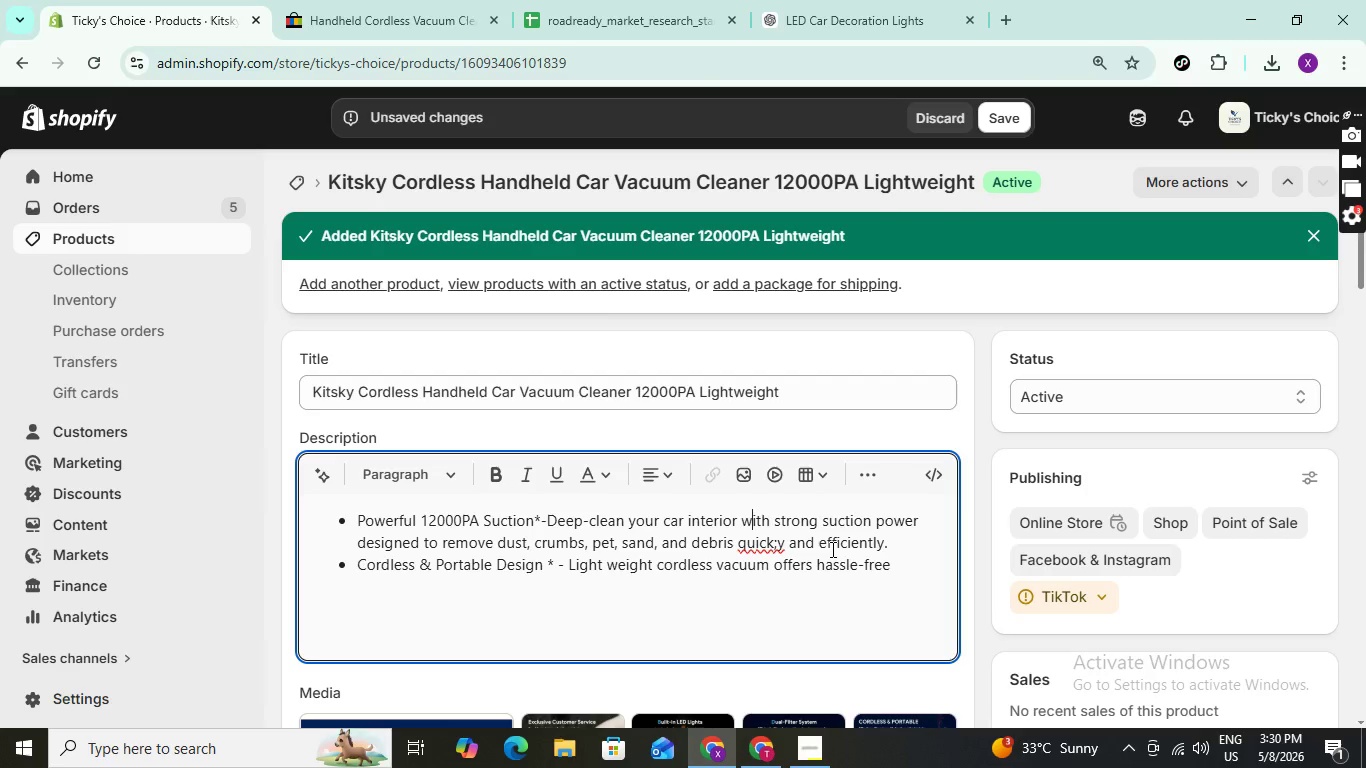 
key(ArrowDown)
 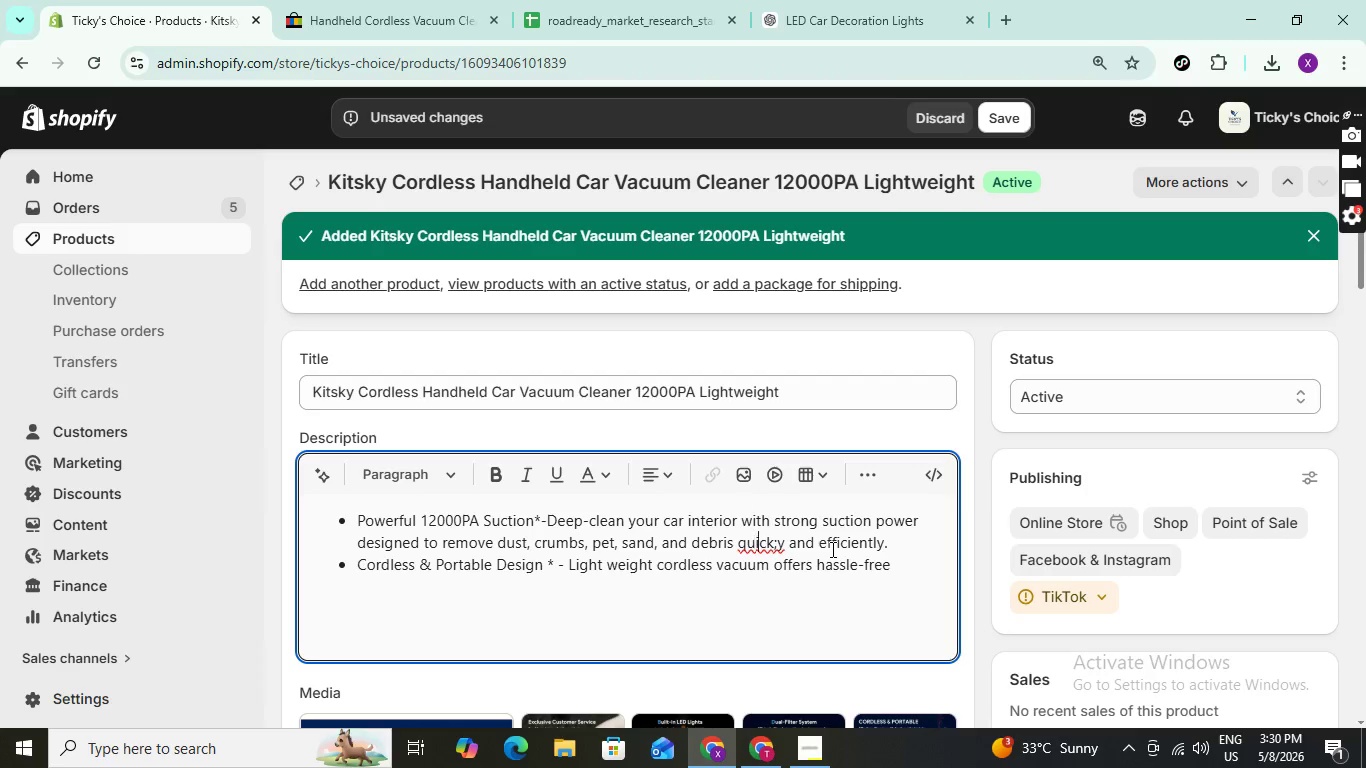 
key(ArrowRight)
 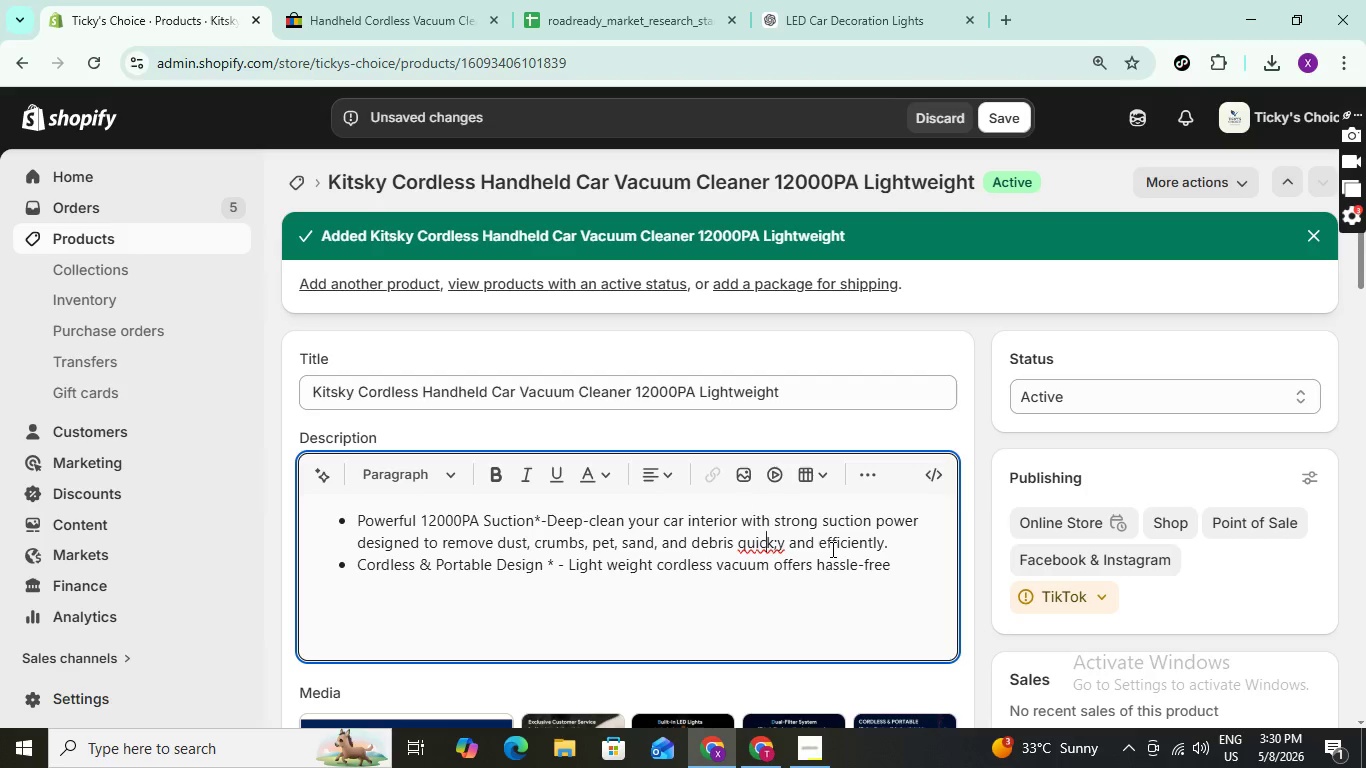 
key(ArrowRight)
 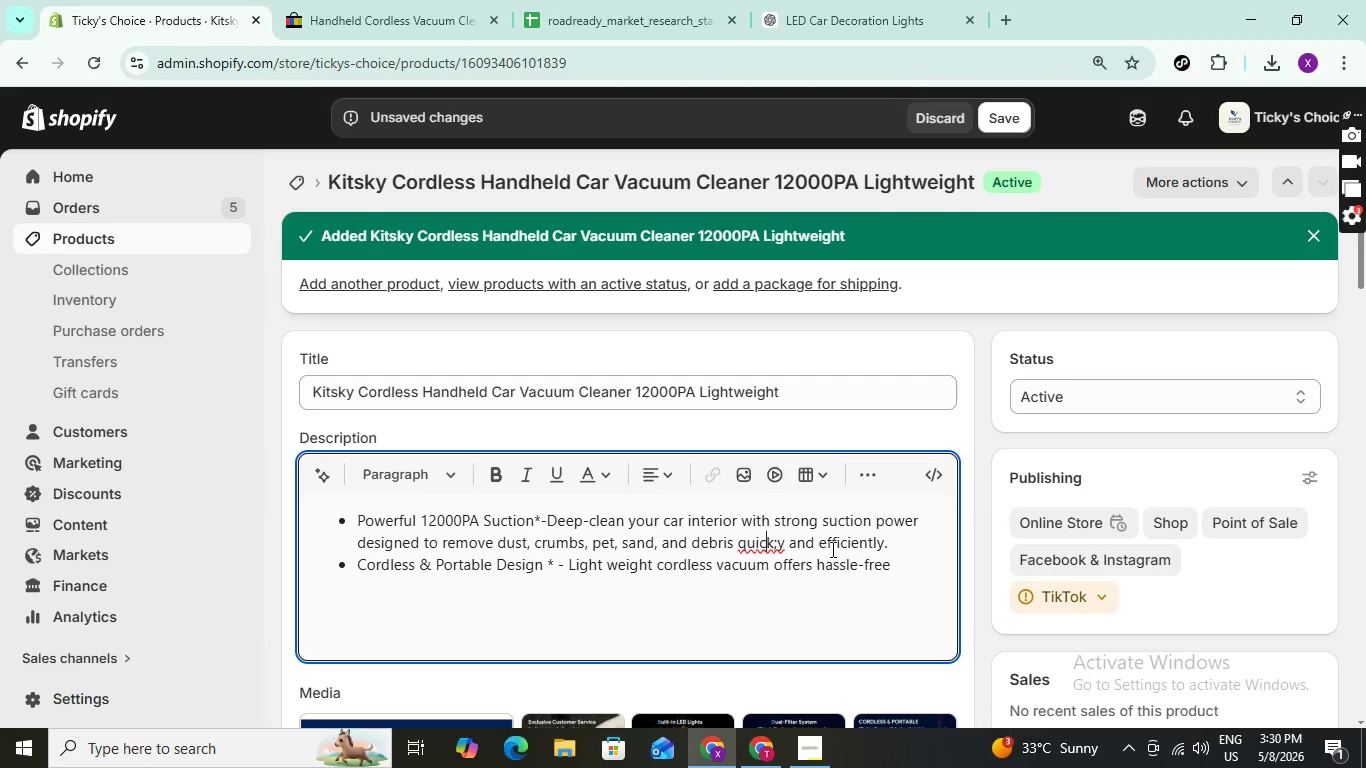 
key(ArrowRight)
 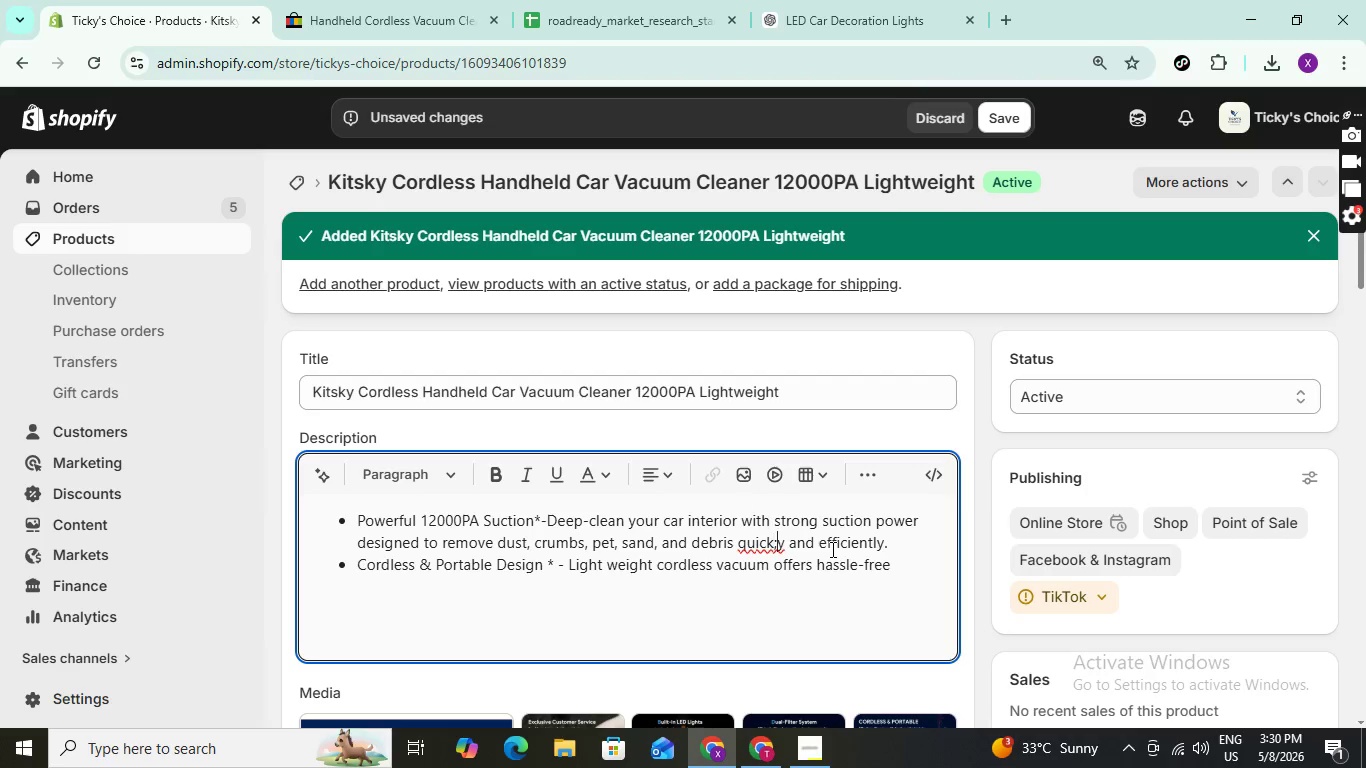 
key(ArrowRight)
 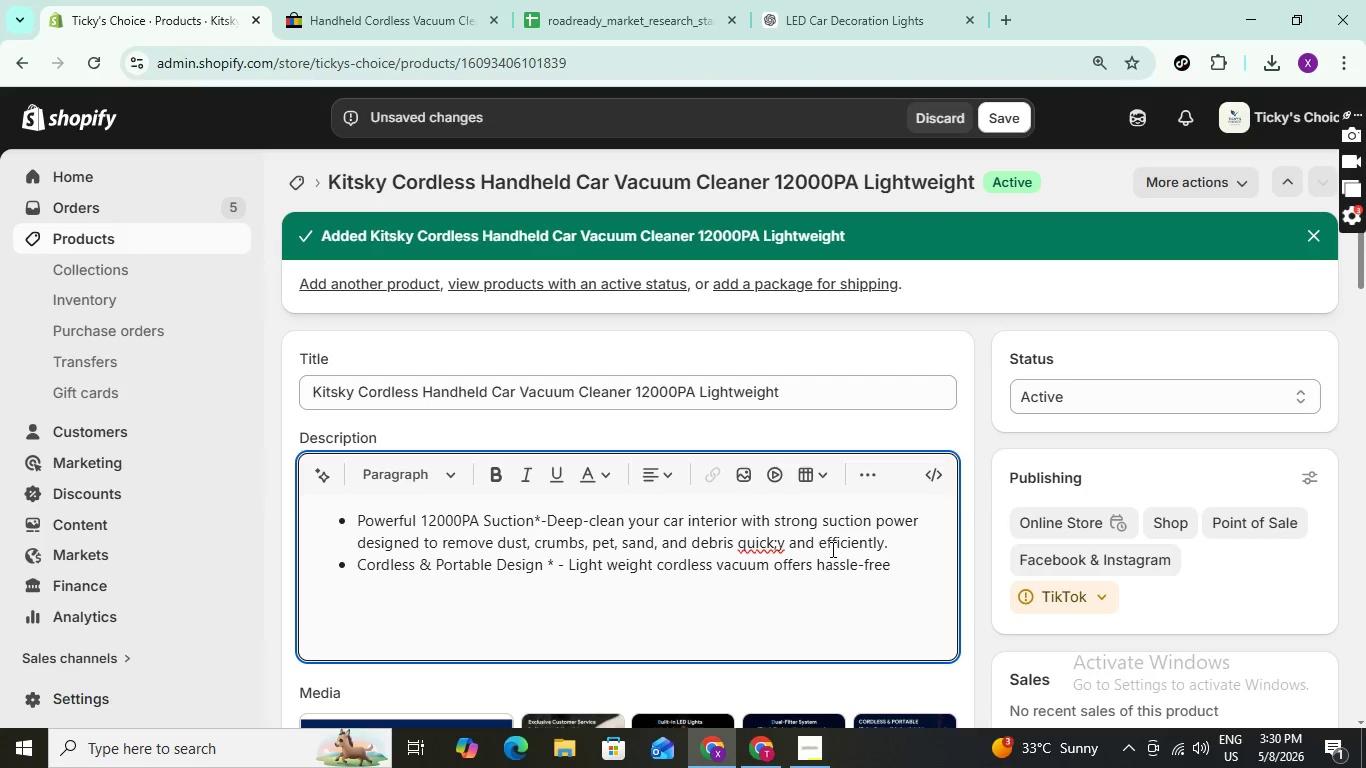 
key(Backspace)
 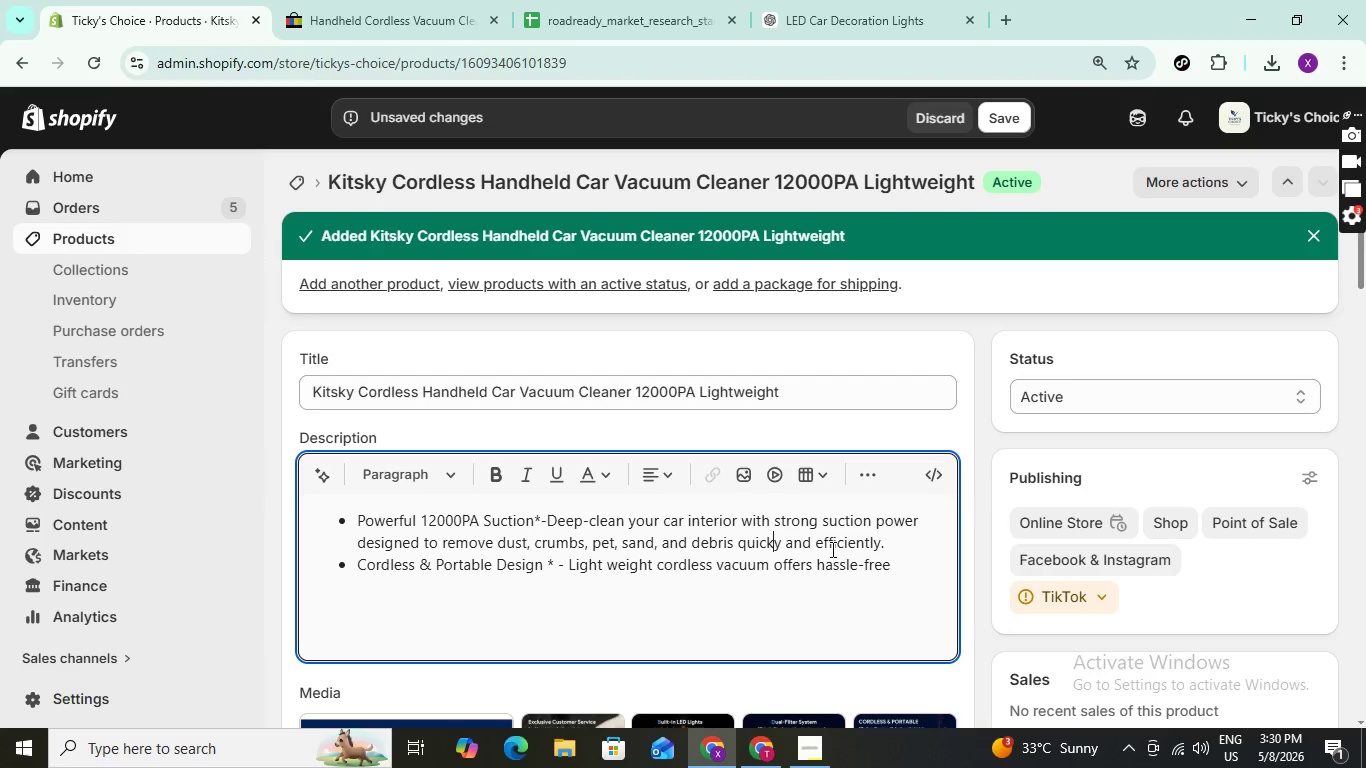 
key(L)
 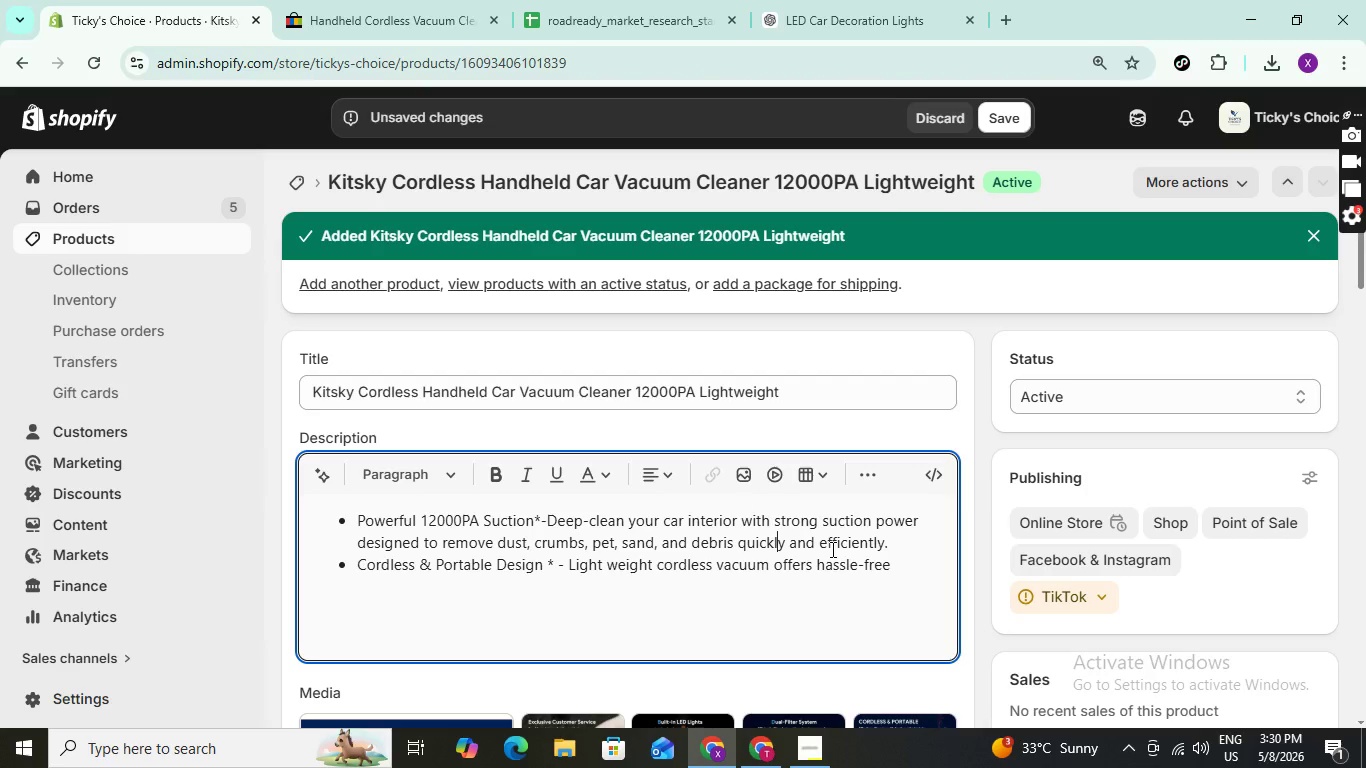 
hold_key(key=ArrowRight, duration=0.78)
 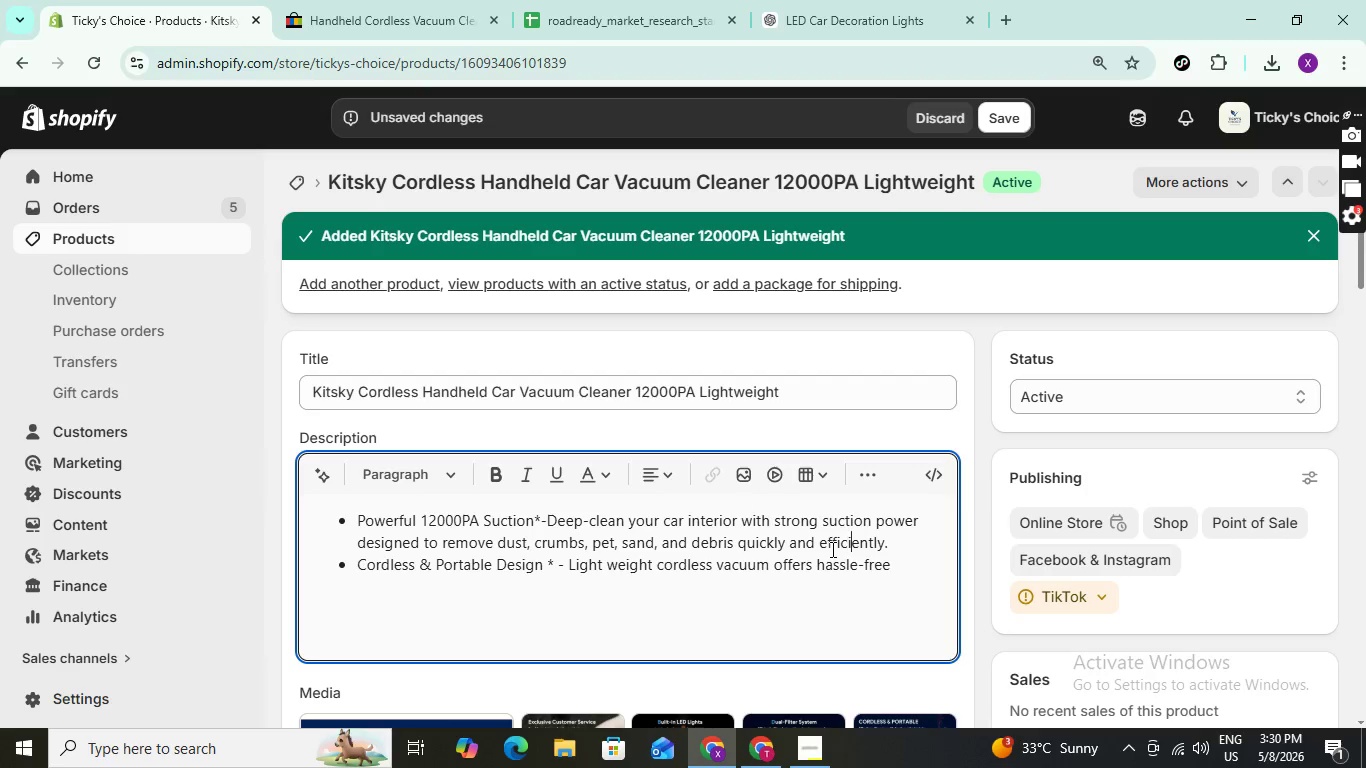 
key(ArrowRight)
 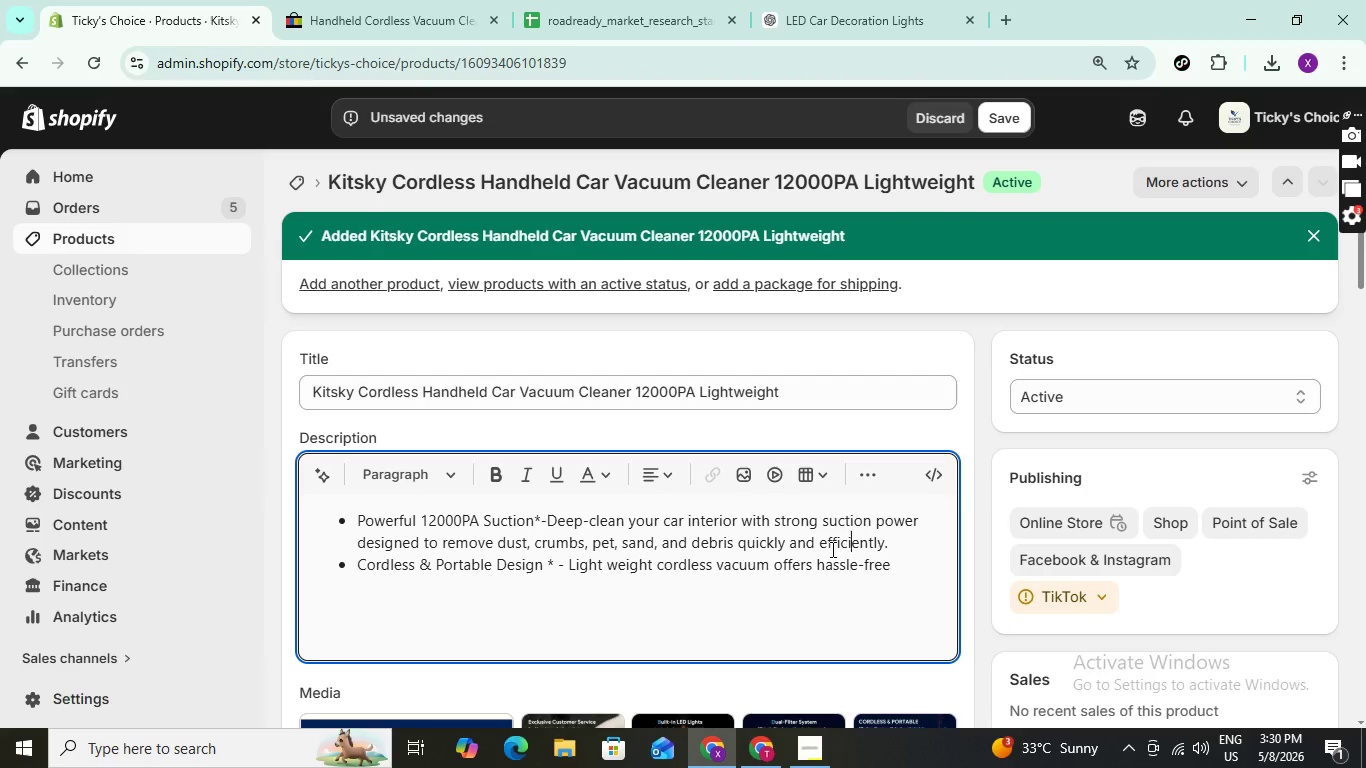 
key(ArrowRight)
 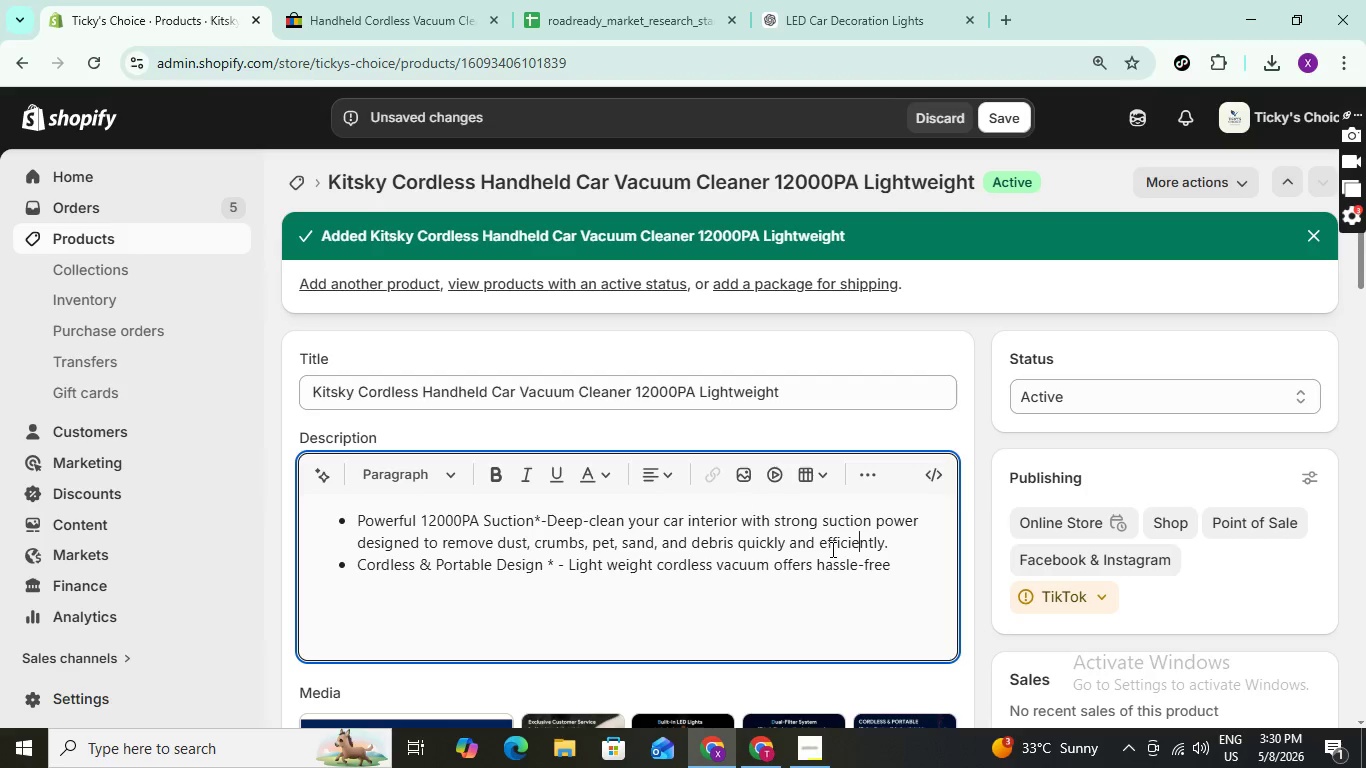 
key(ArrowDown)
 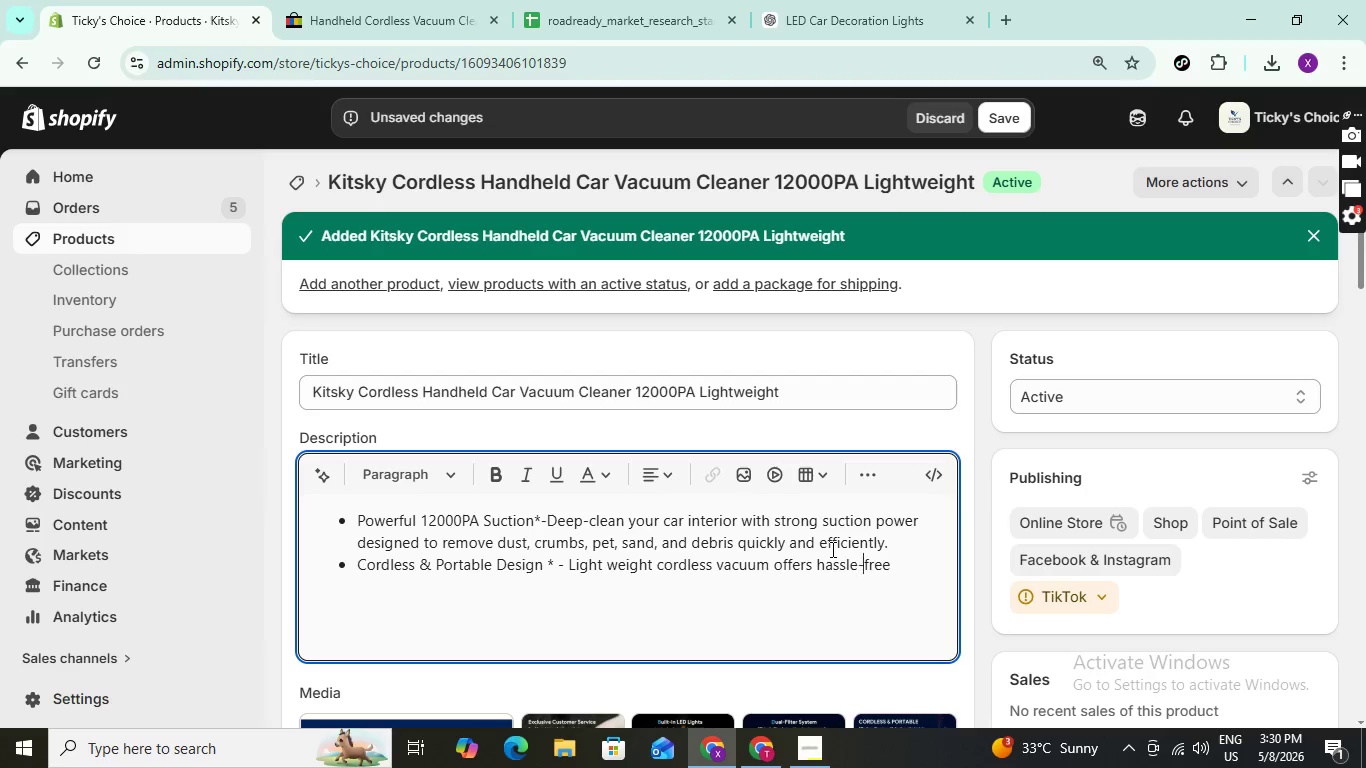 
key(ArrowRight)
 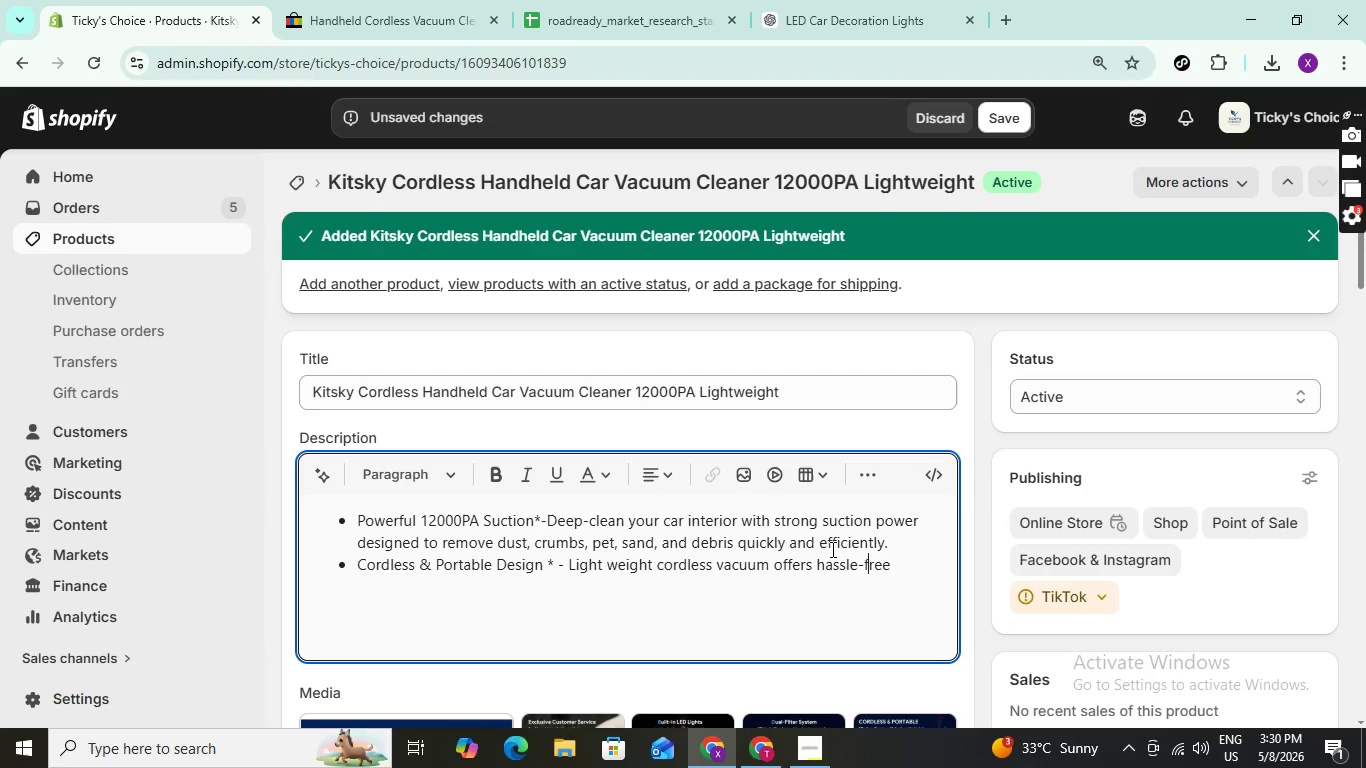 
key(ArrowRight)
 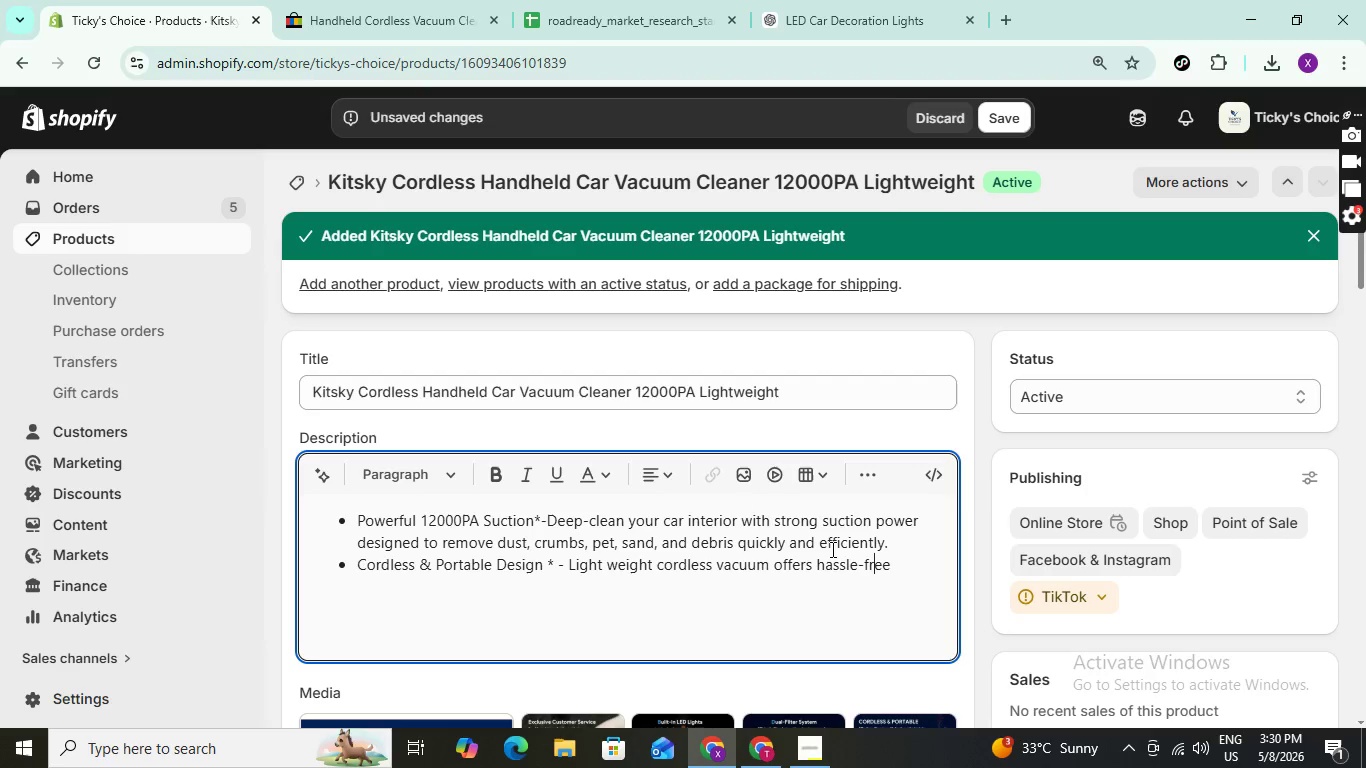 
key(ArrowRight)
 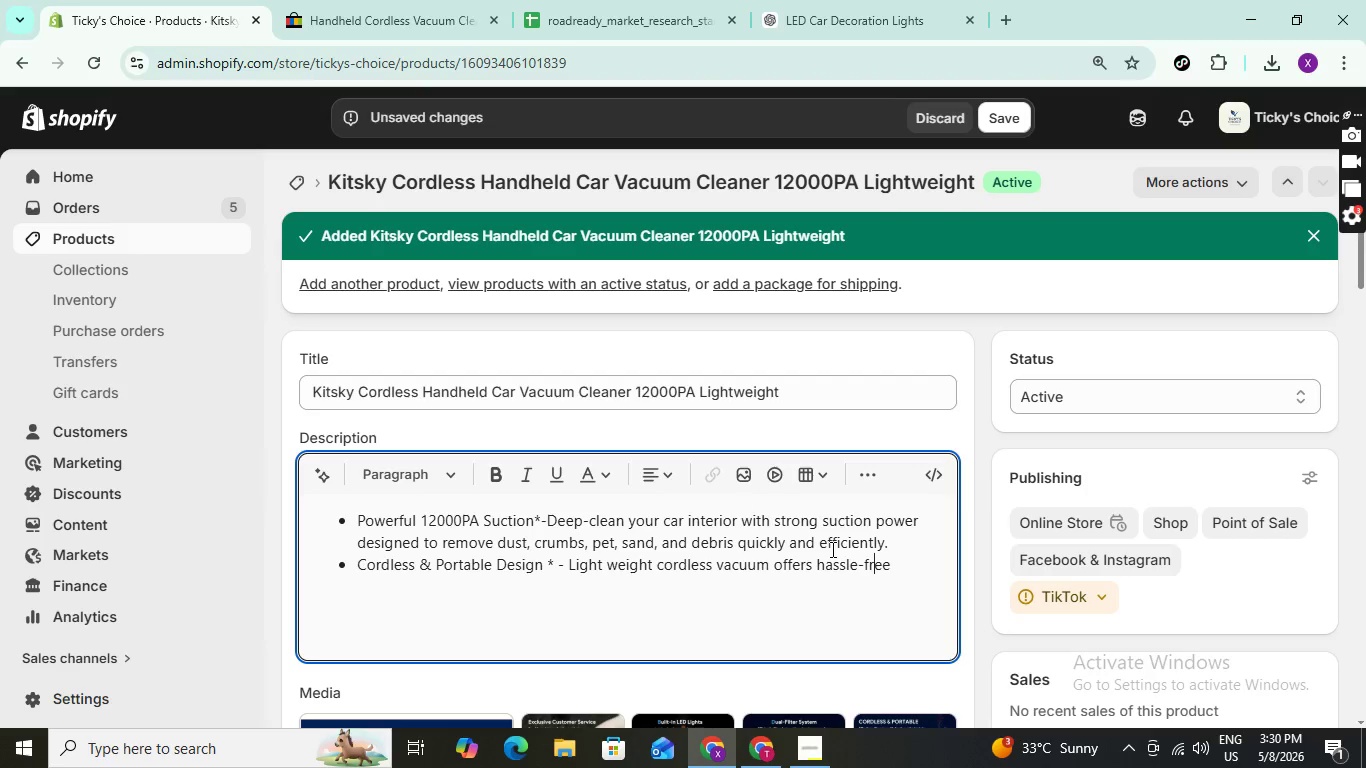 
key(ArrowRight)
 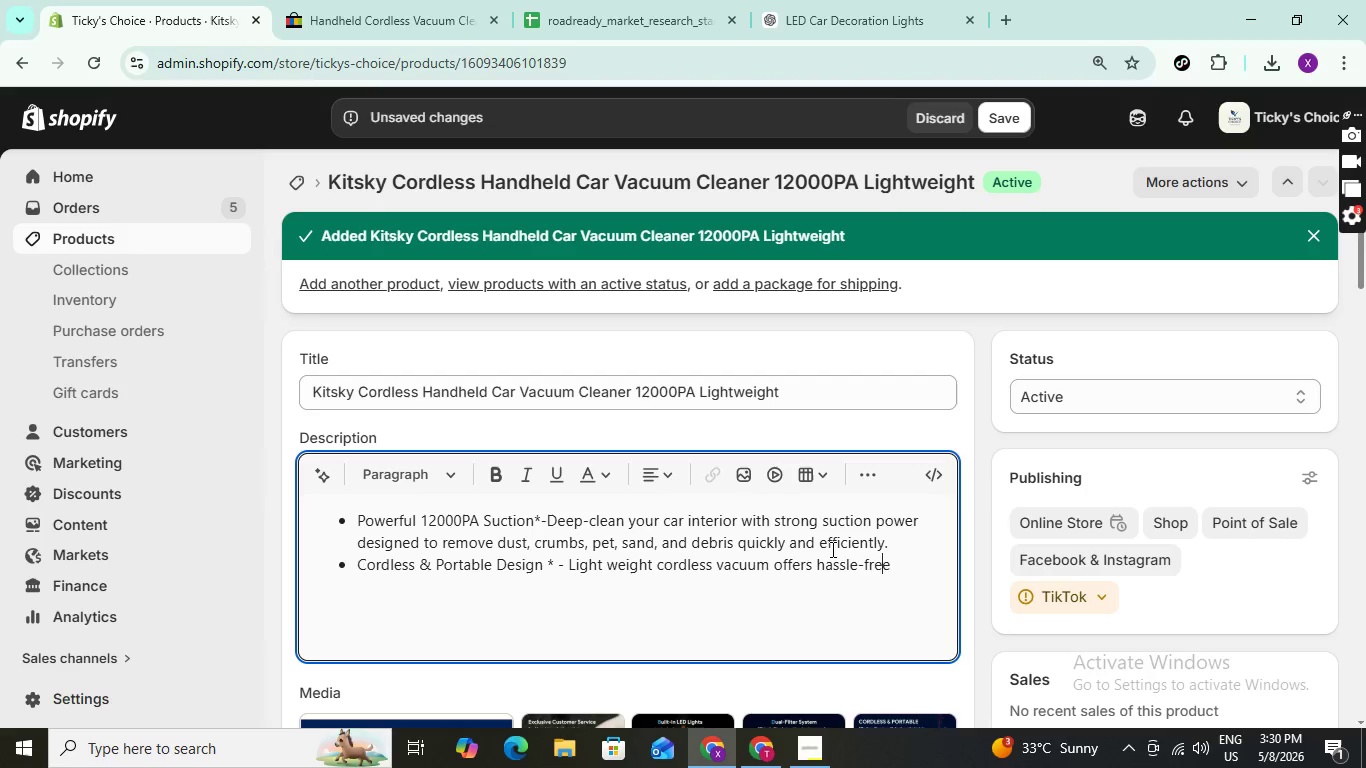 
key(ArrowRight)
 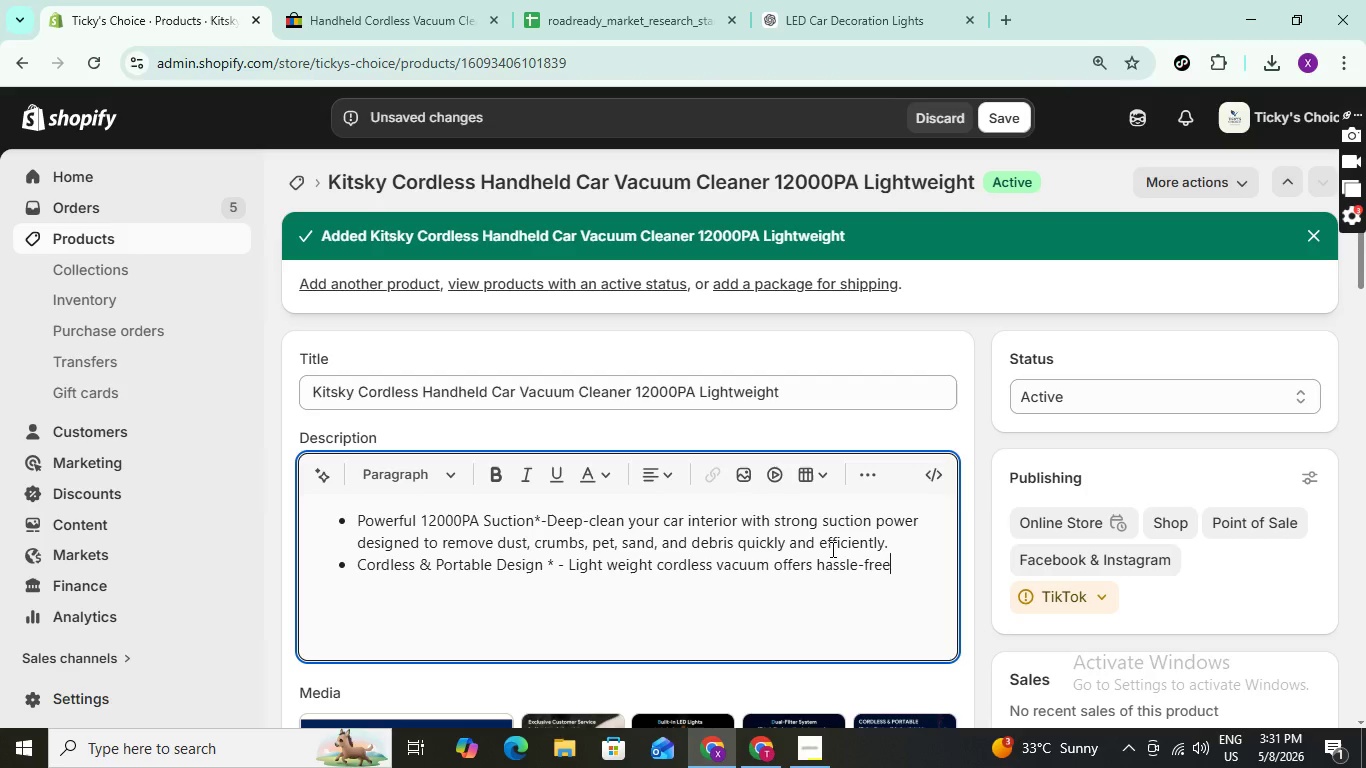 
wait(6.06)
 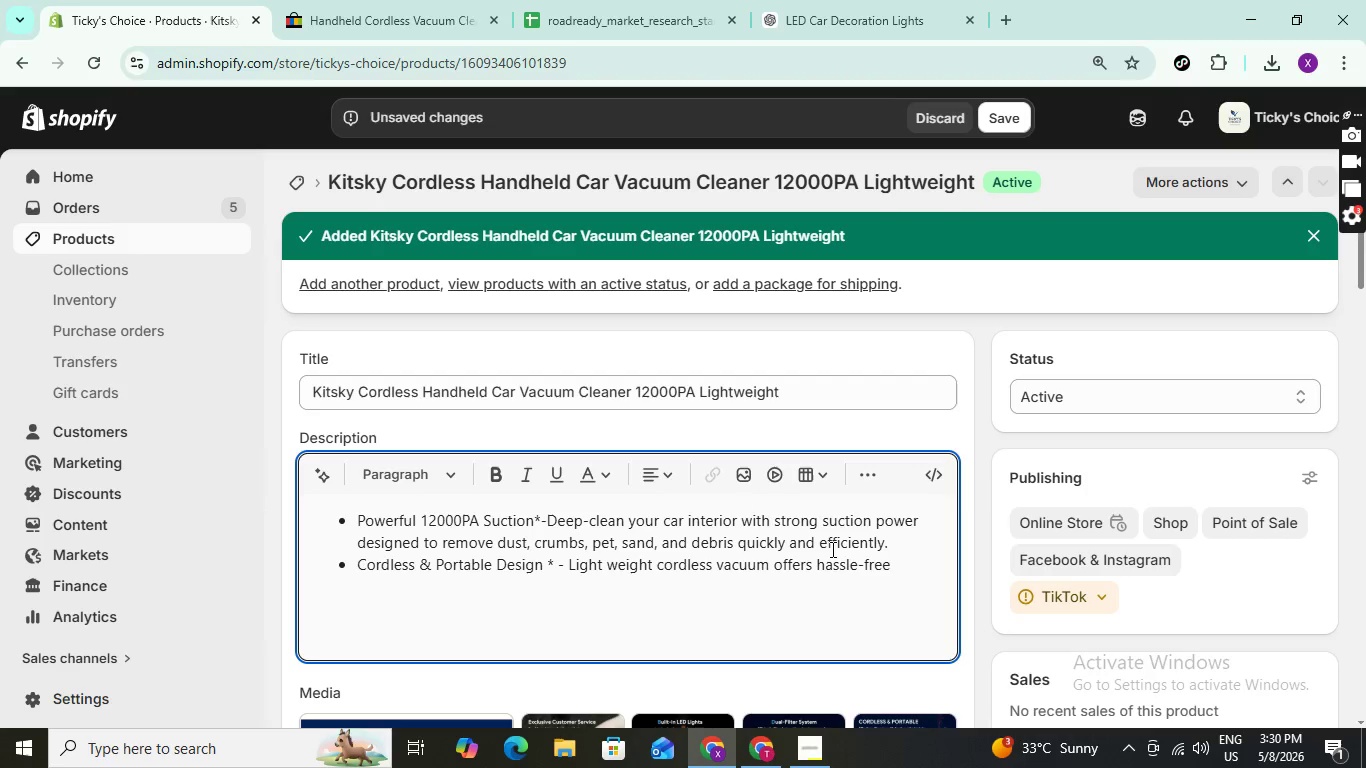 
type( cleaning )
 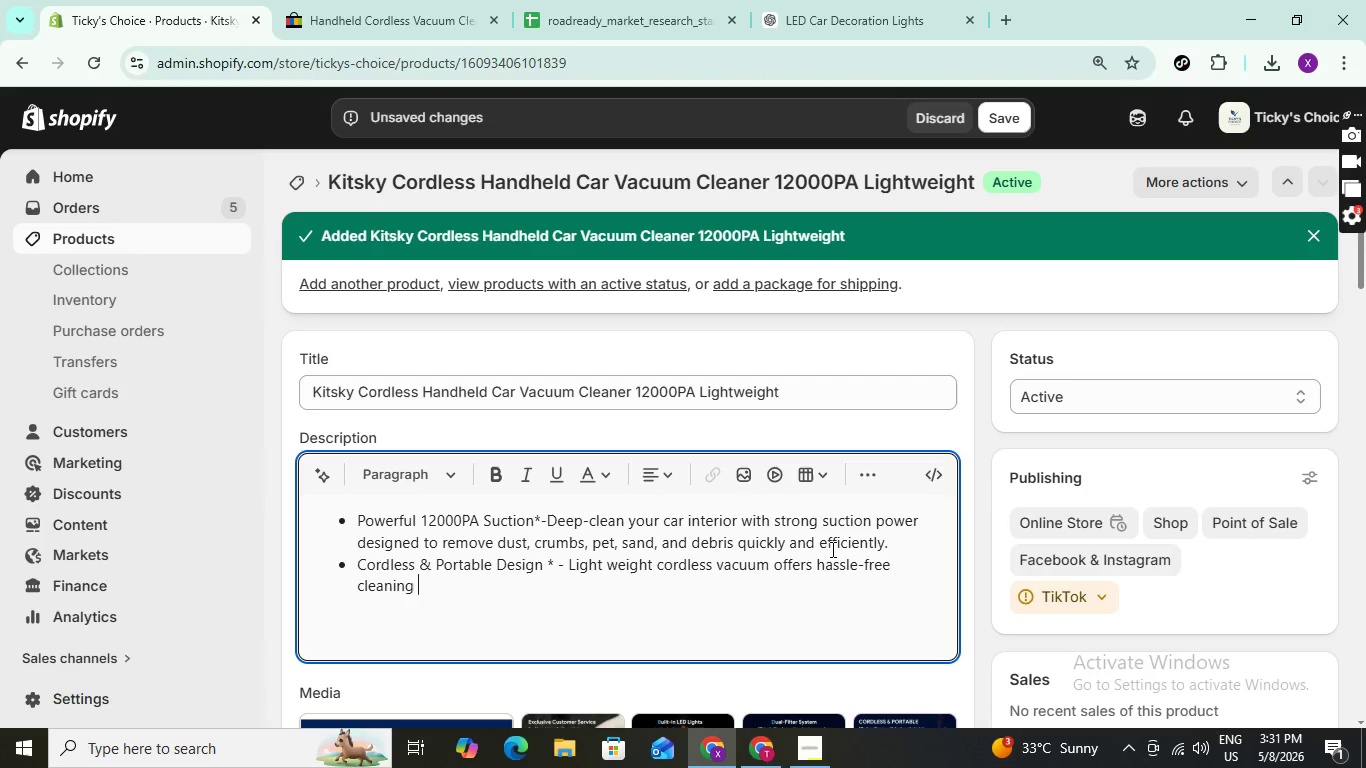 
type(withiut )
key(Backspace)
key(Backspace)
key(Backspace)
key(Backspace)
type(out tangled cables )
key(Backspace)
type(.)
key(Backspace)
type(, making it perfect for cars )
 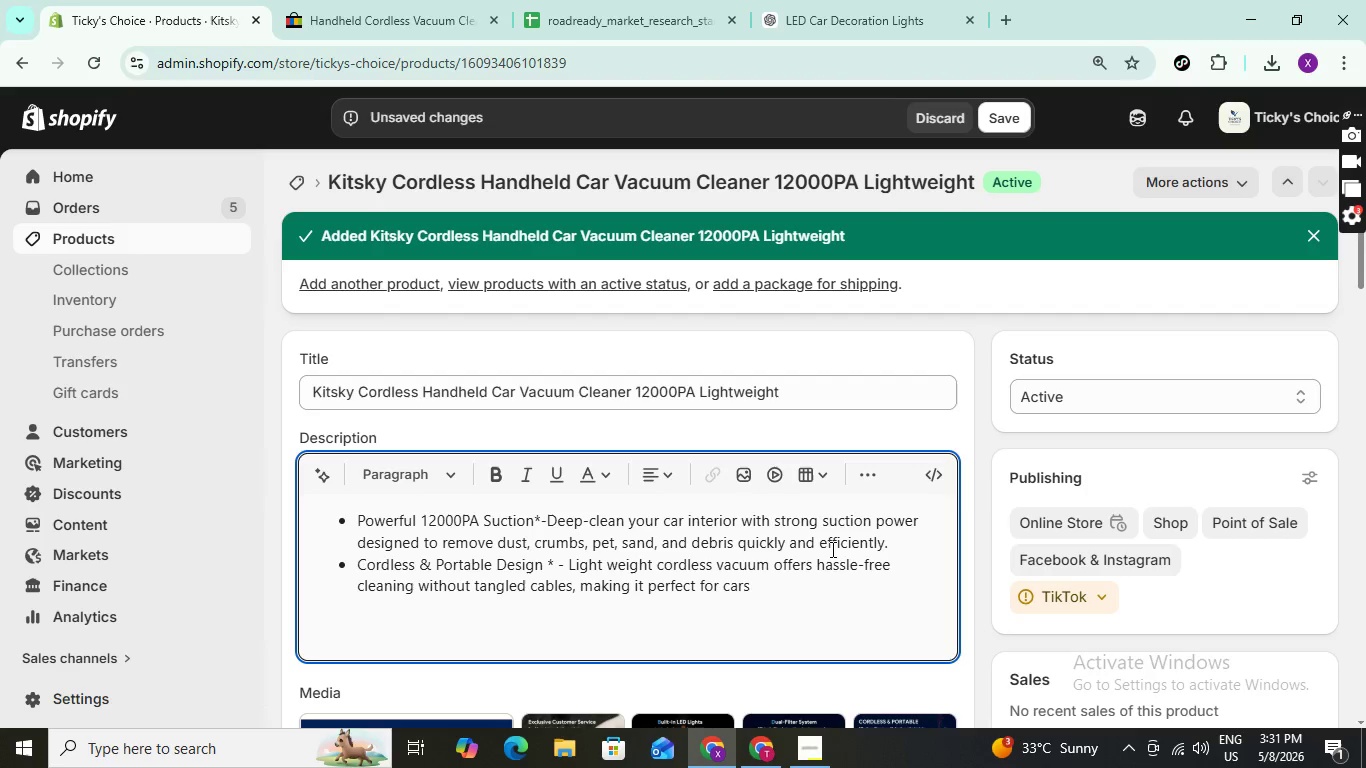 
key(Backspace)
type(, homes, offices, )
 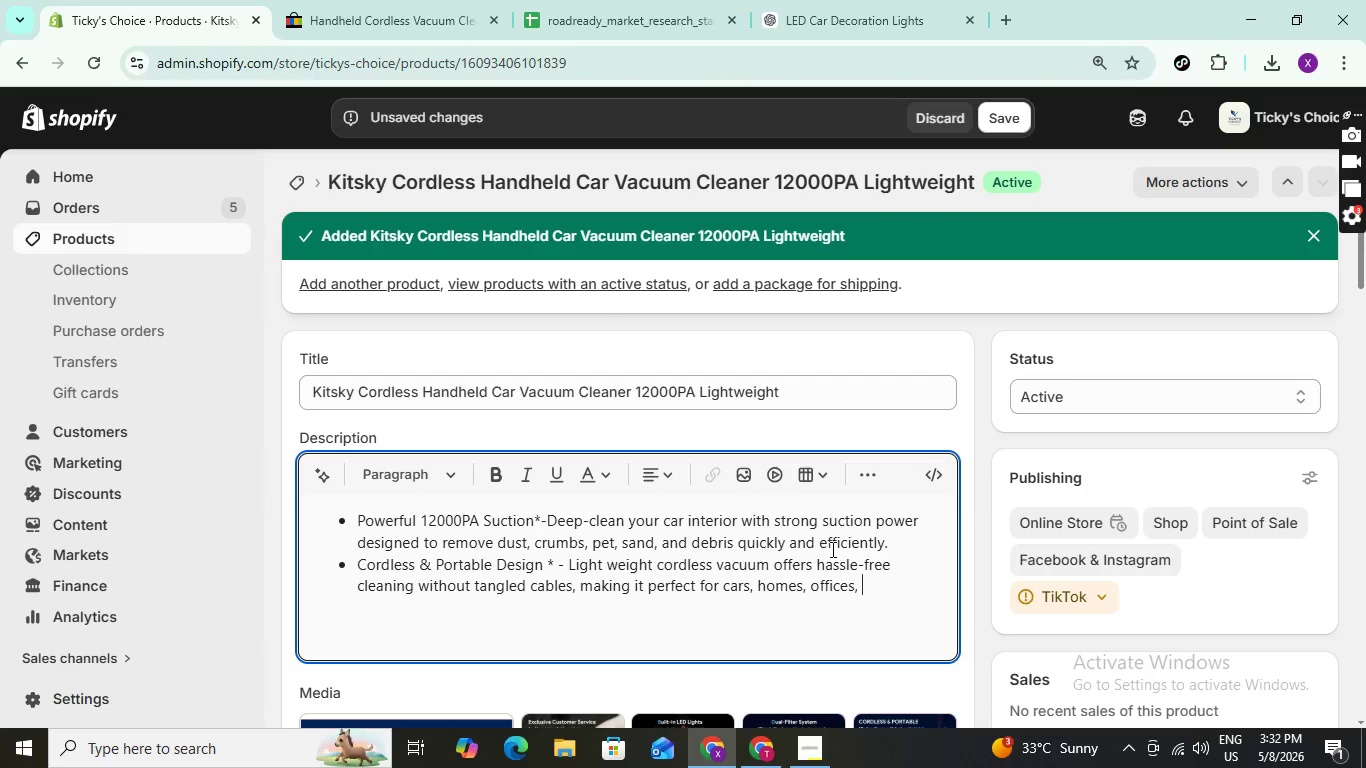 
wait(27.08)
 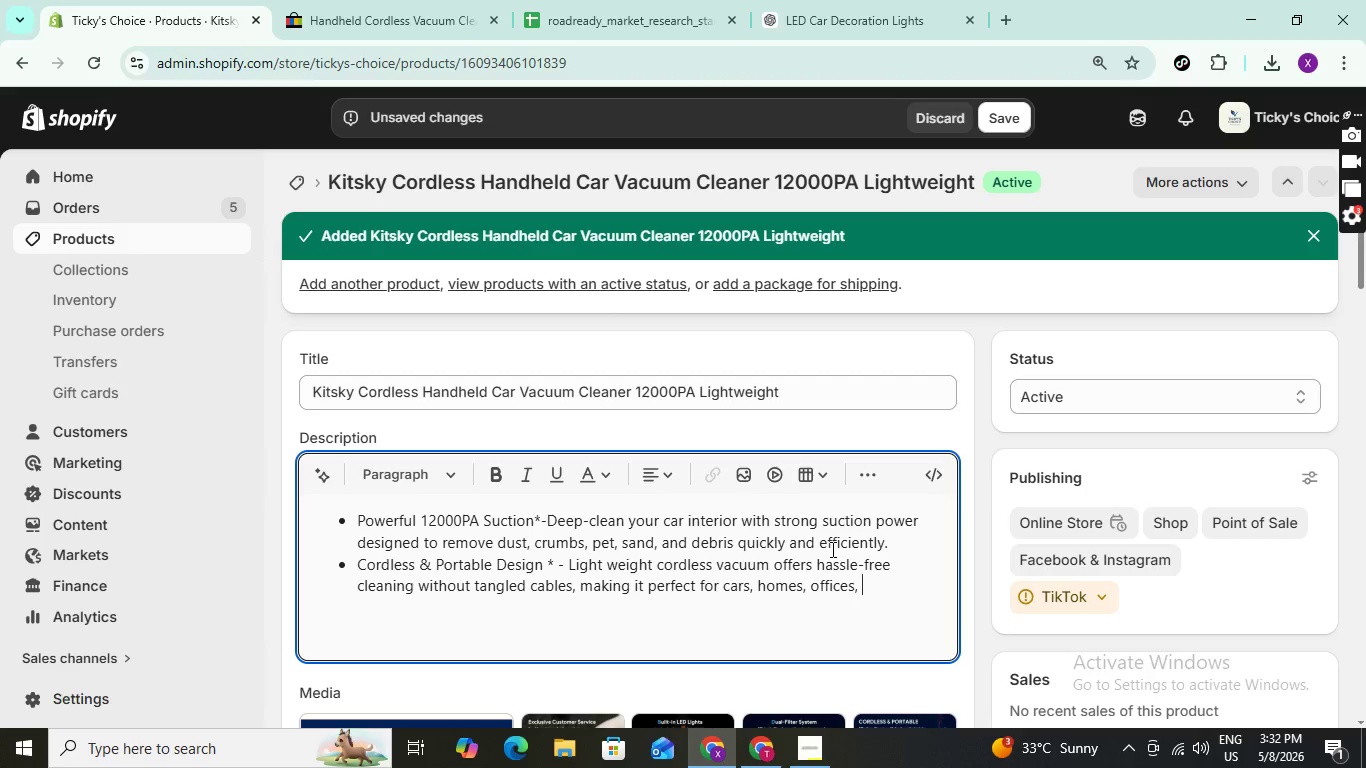 
type(and travel use.)
 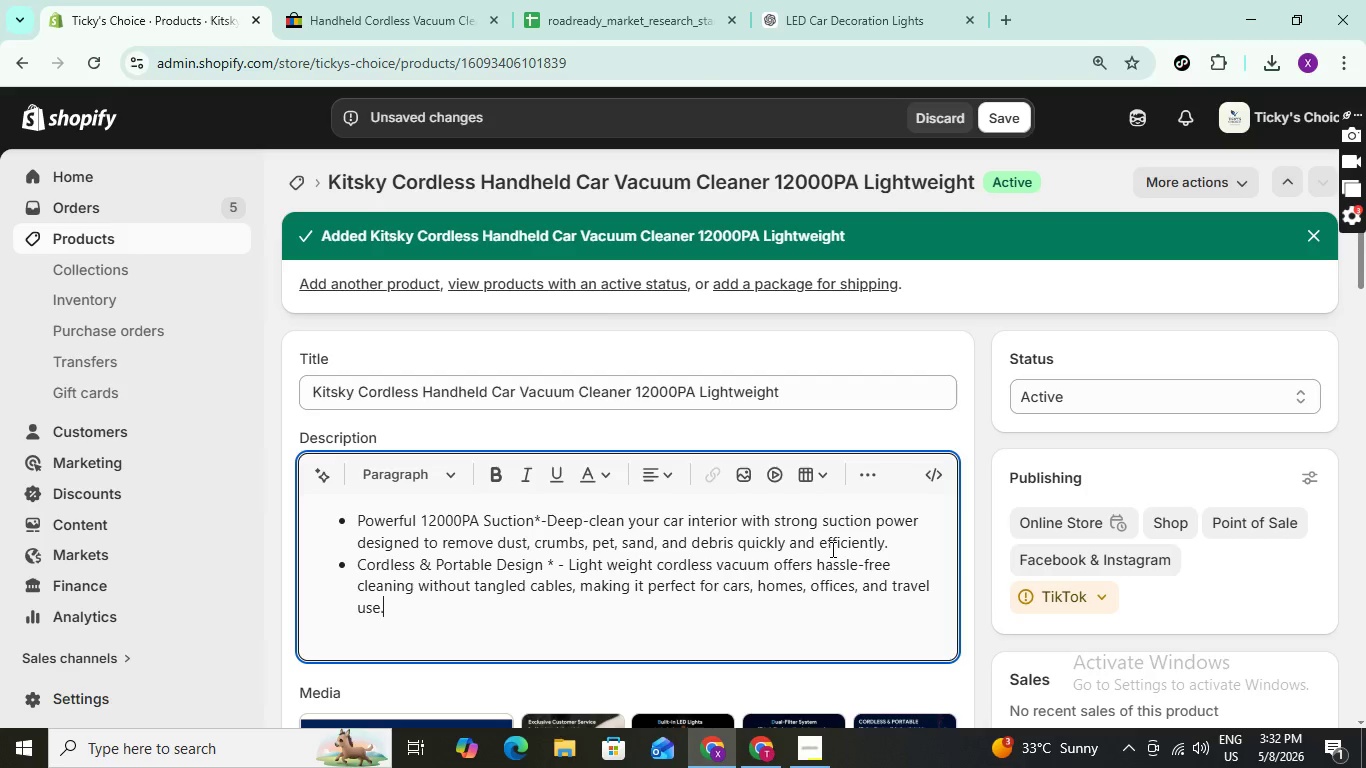 
key(Enter)
 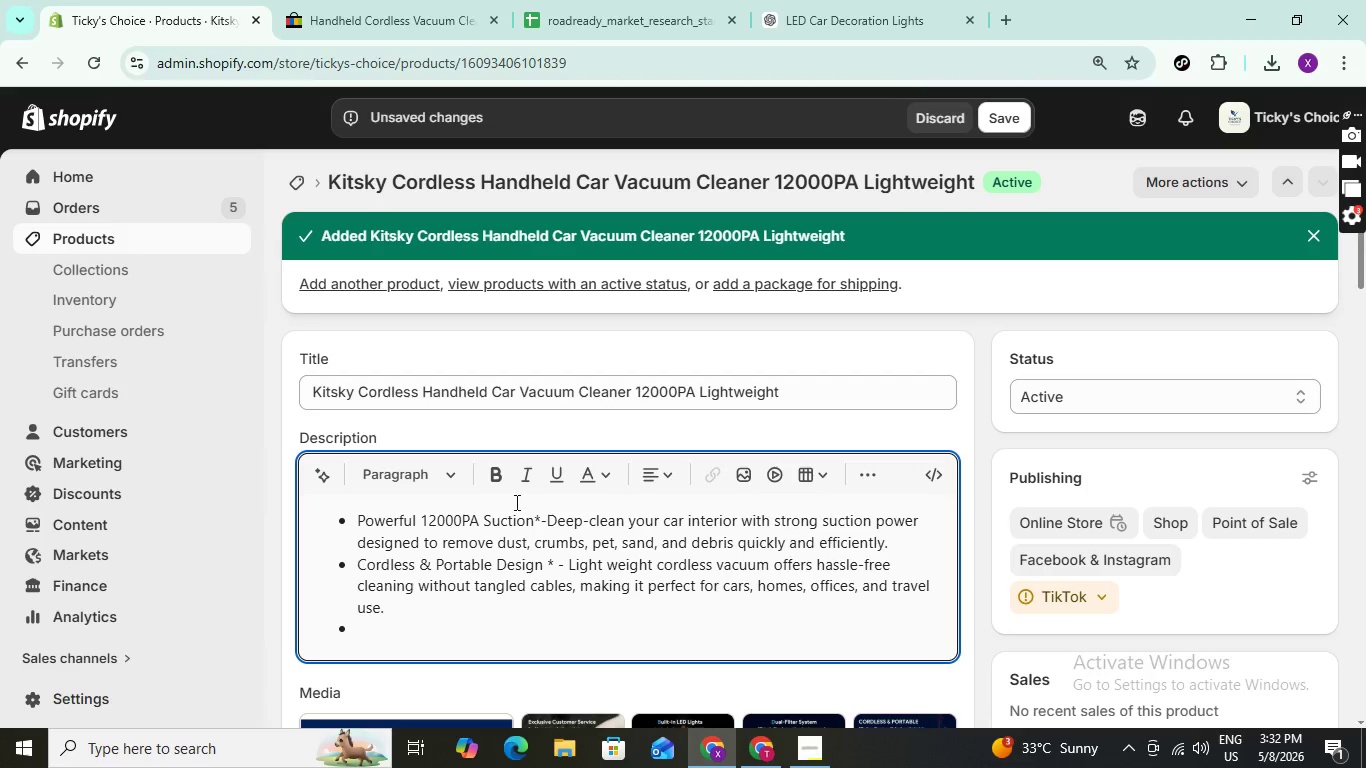 
type(Compact)
 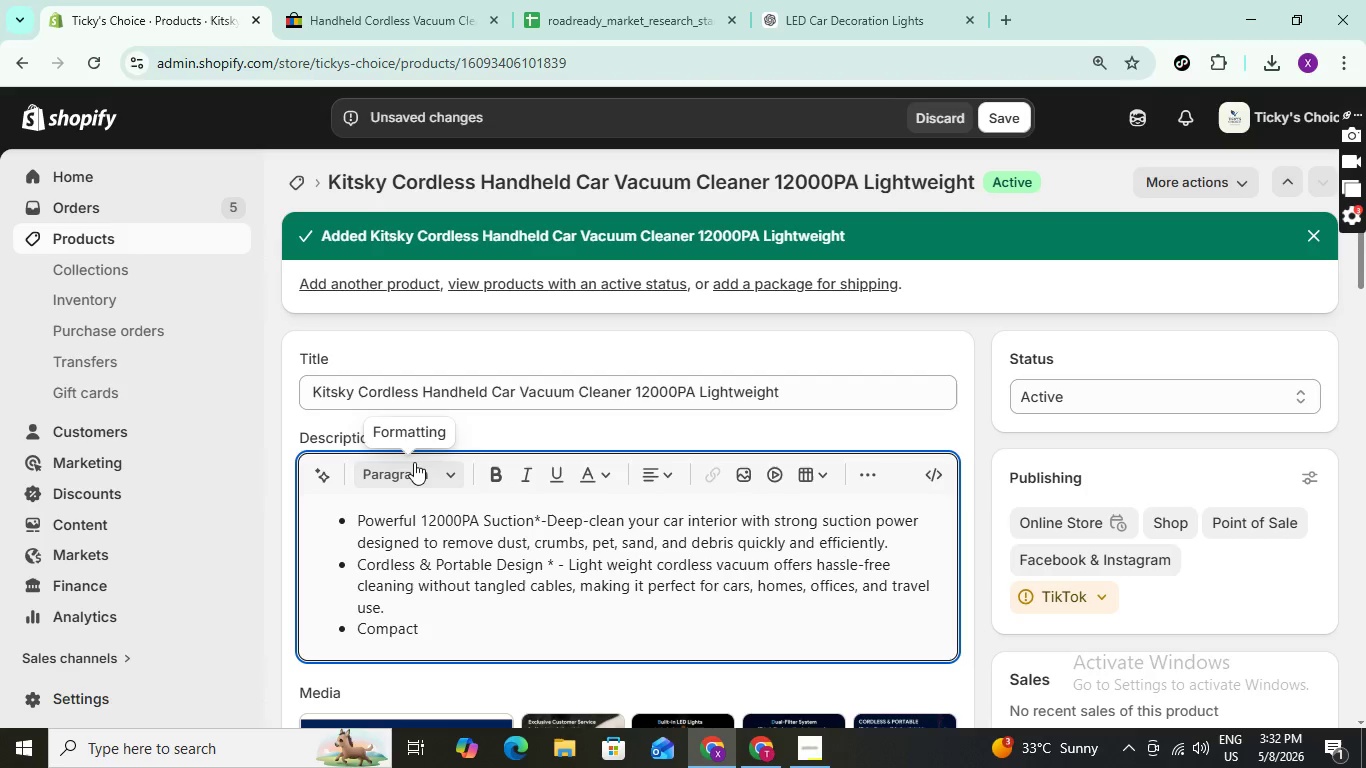 
wait(7.92)
 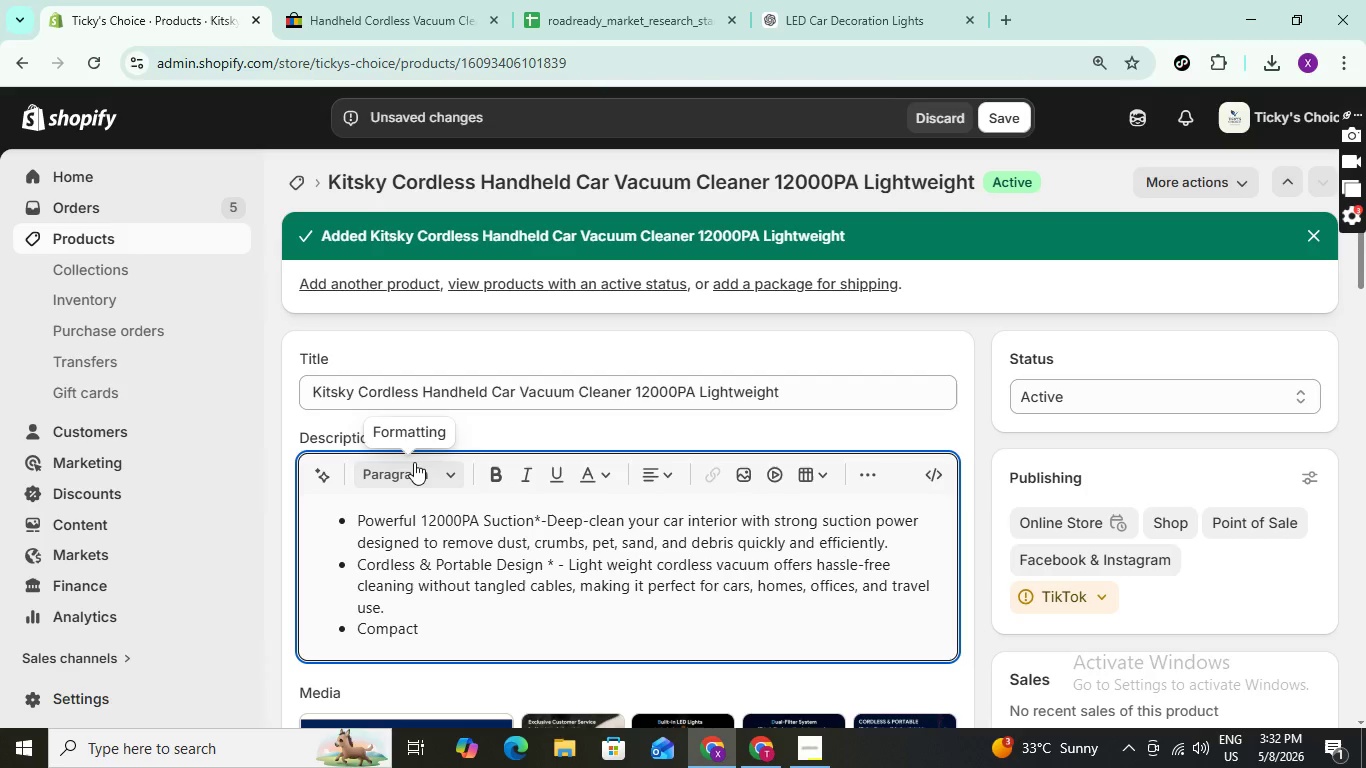 
key(ArrowLeft)
 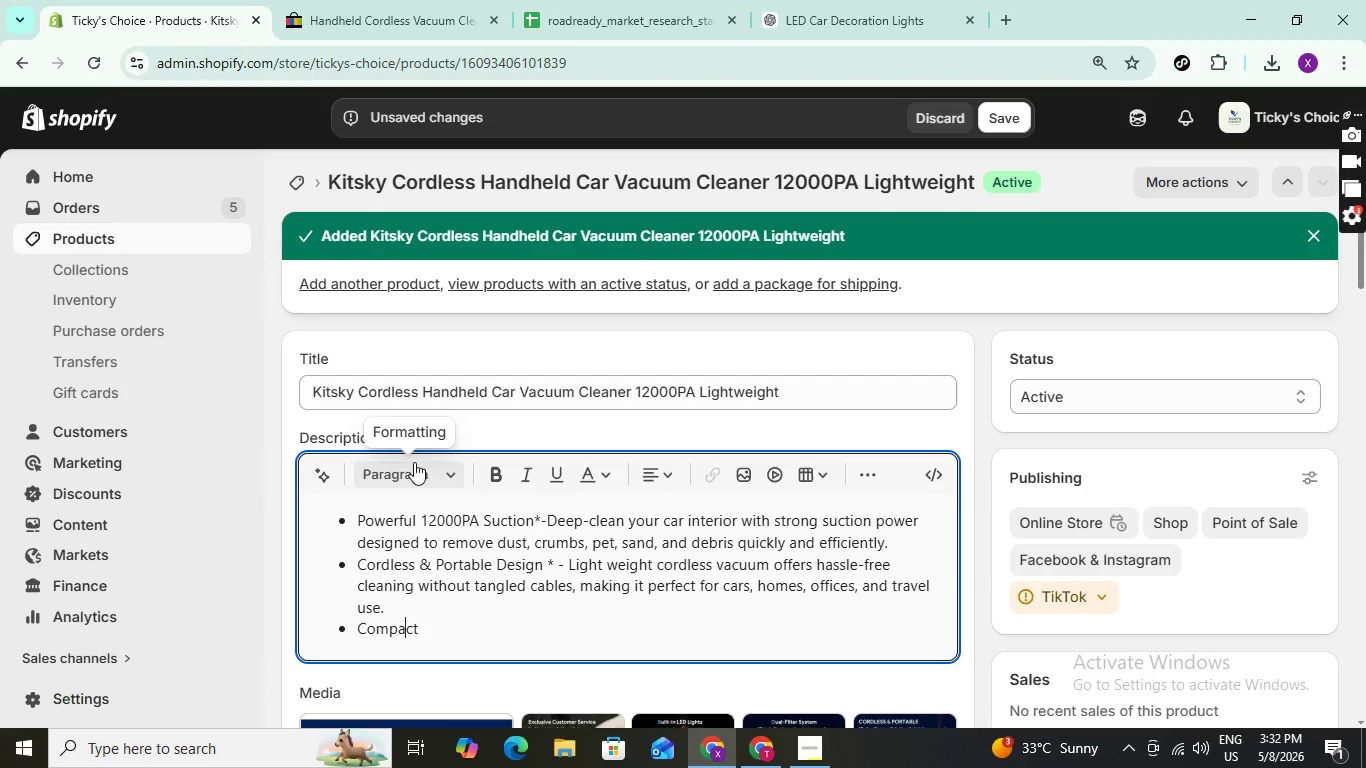 
key(ArrowLeft)
 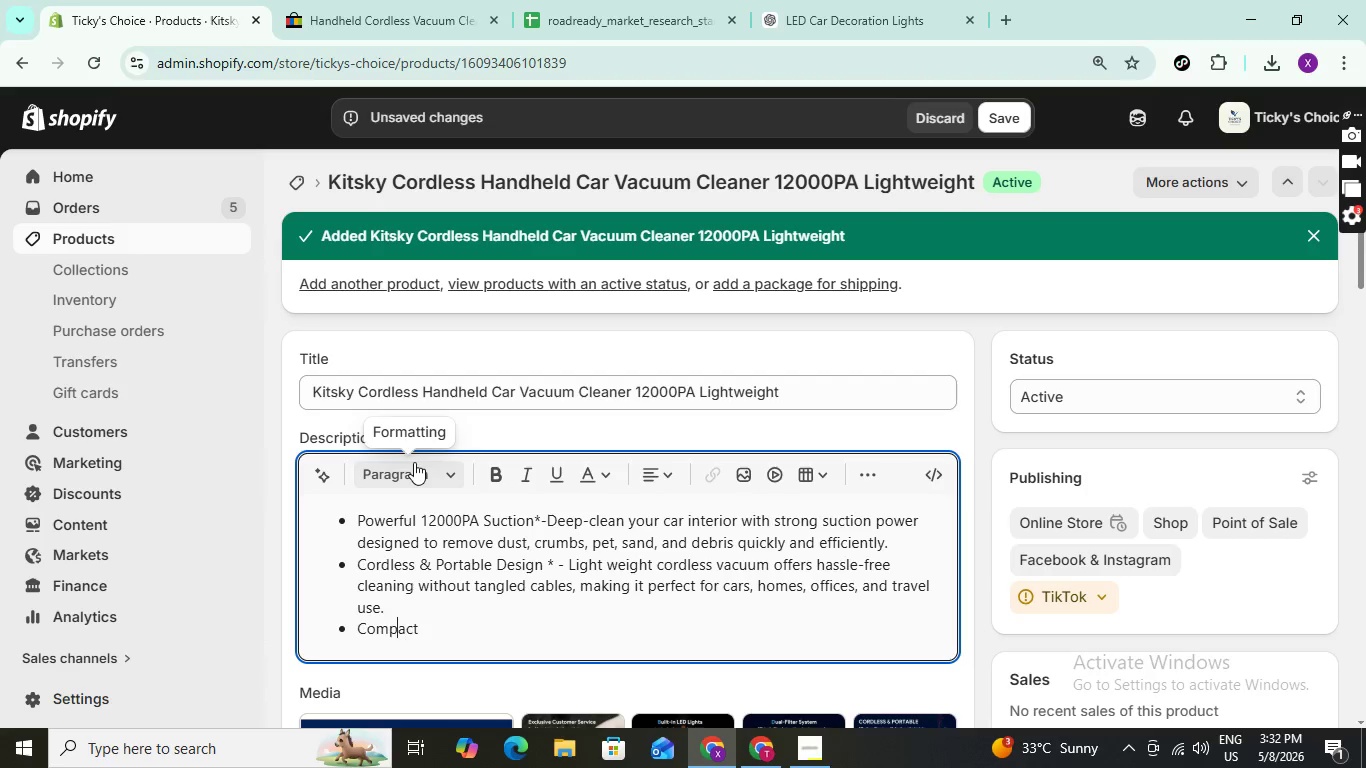 
key(ArrowLeft)
 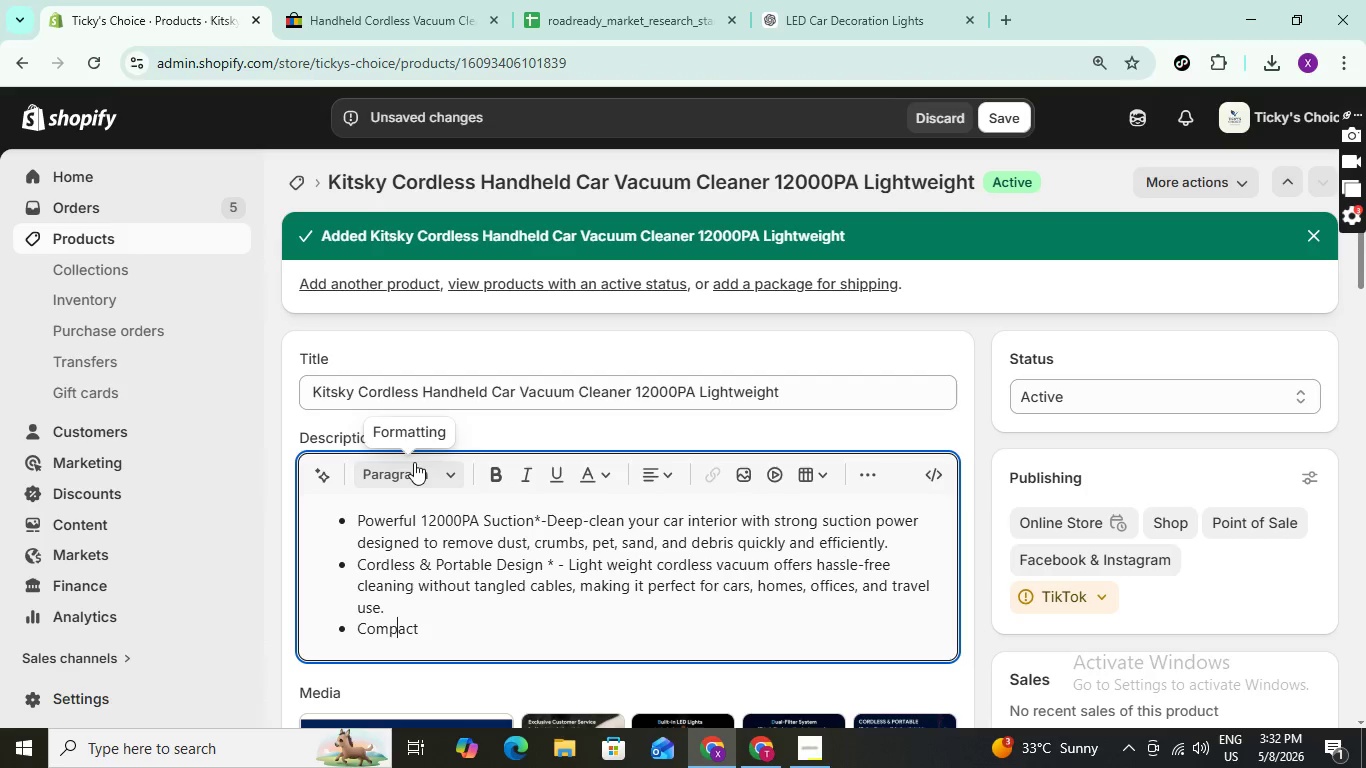 
key(ArrowLeft)
 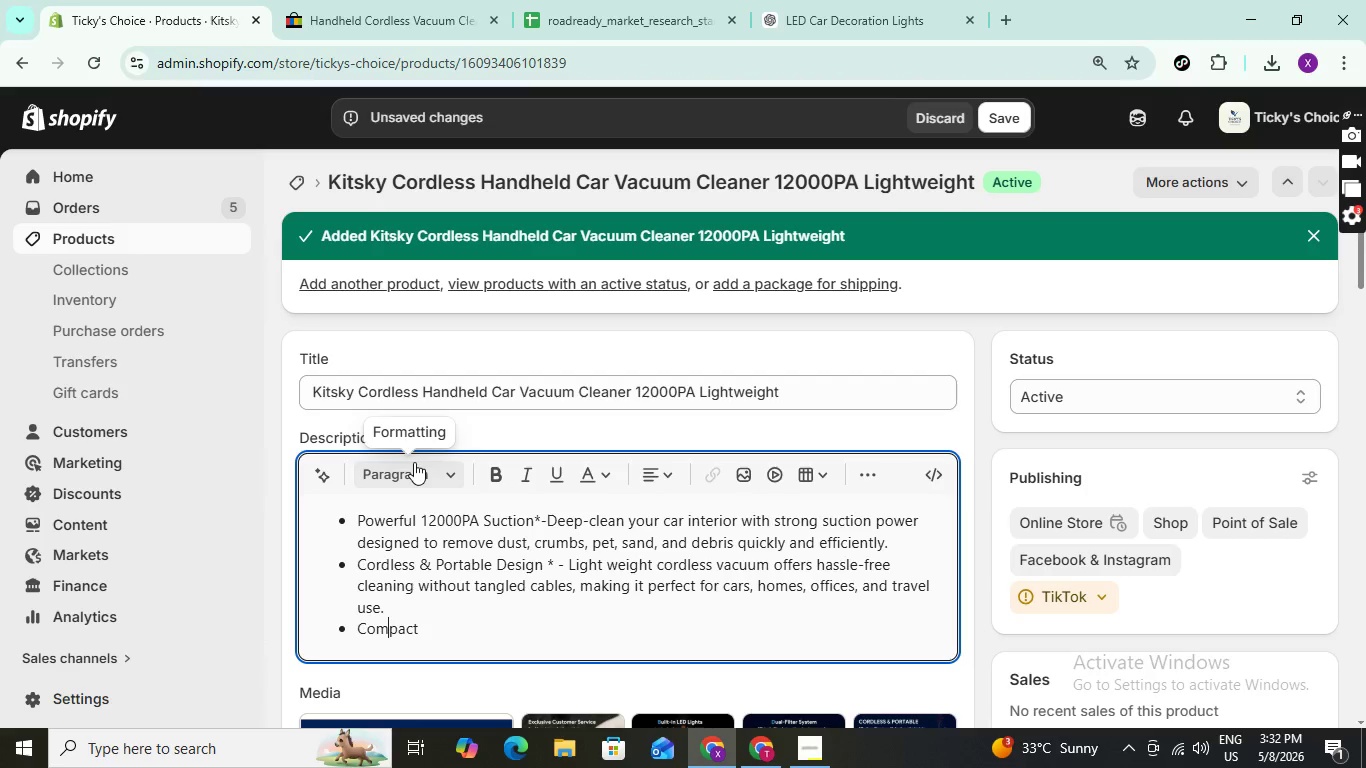 
key(ArrowLeft)
 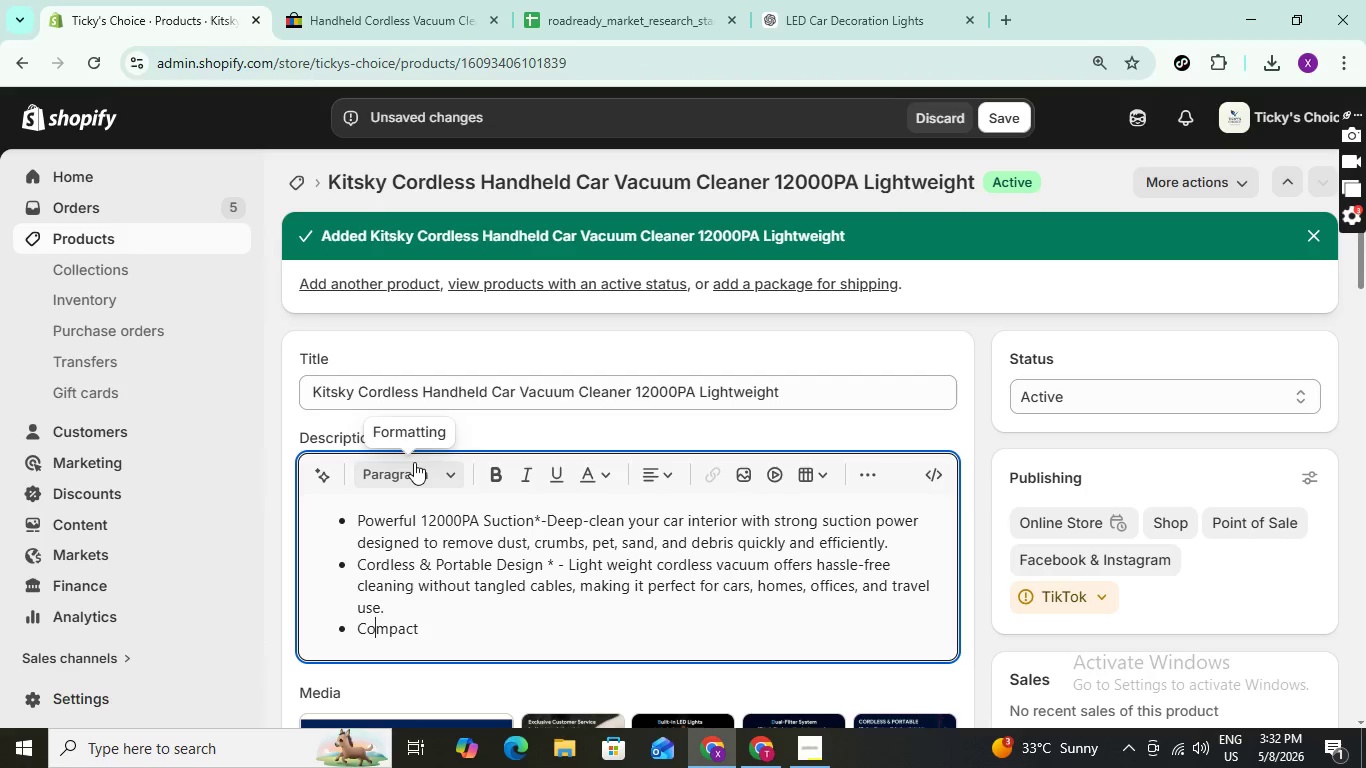 
key(ArrowLeft)
 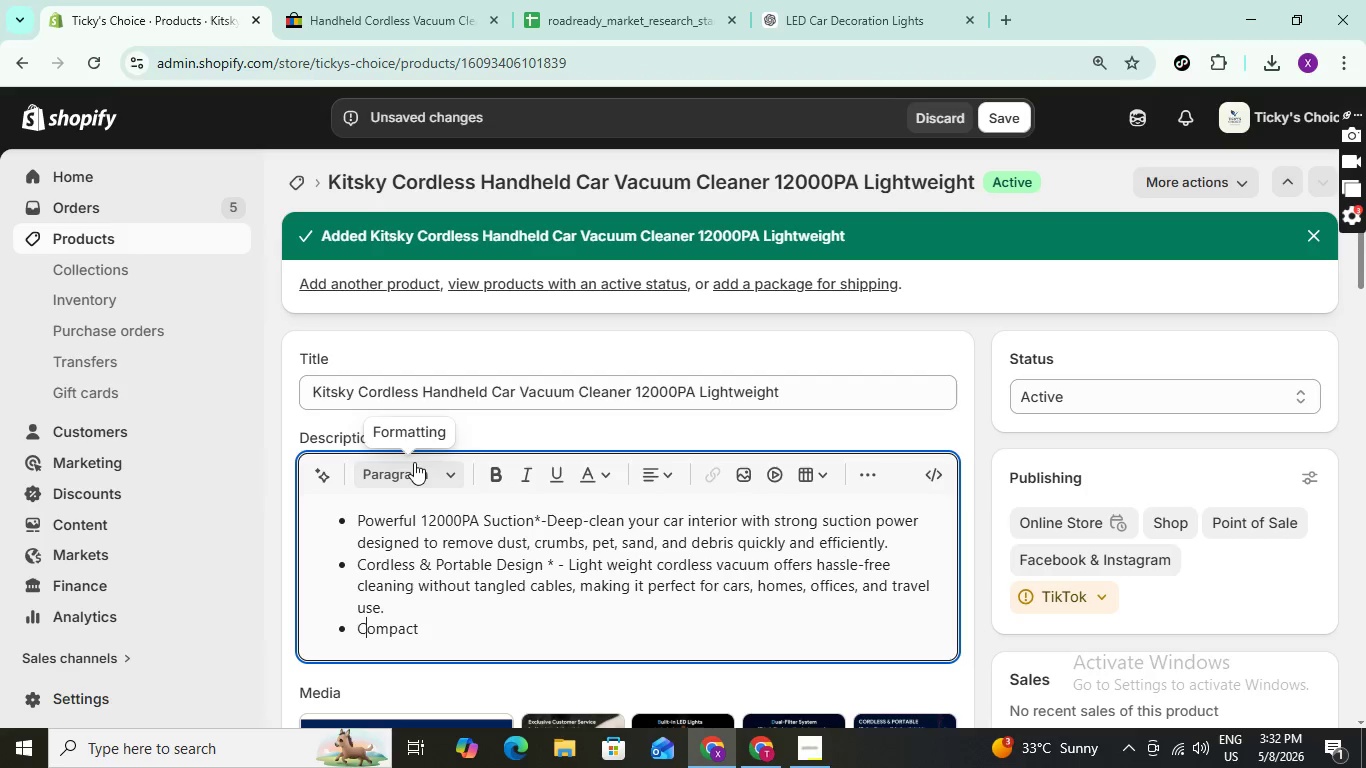 
key(ArrowLeft)
 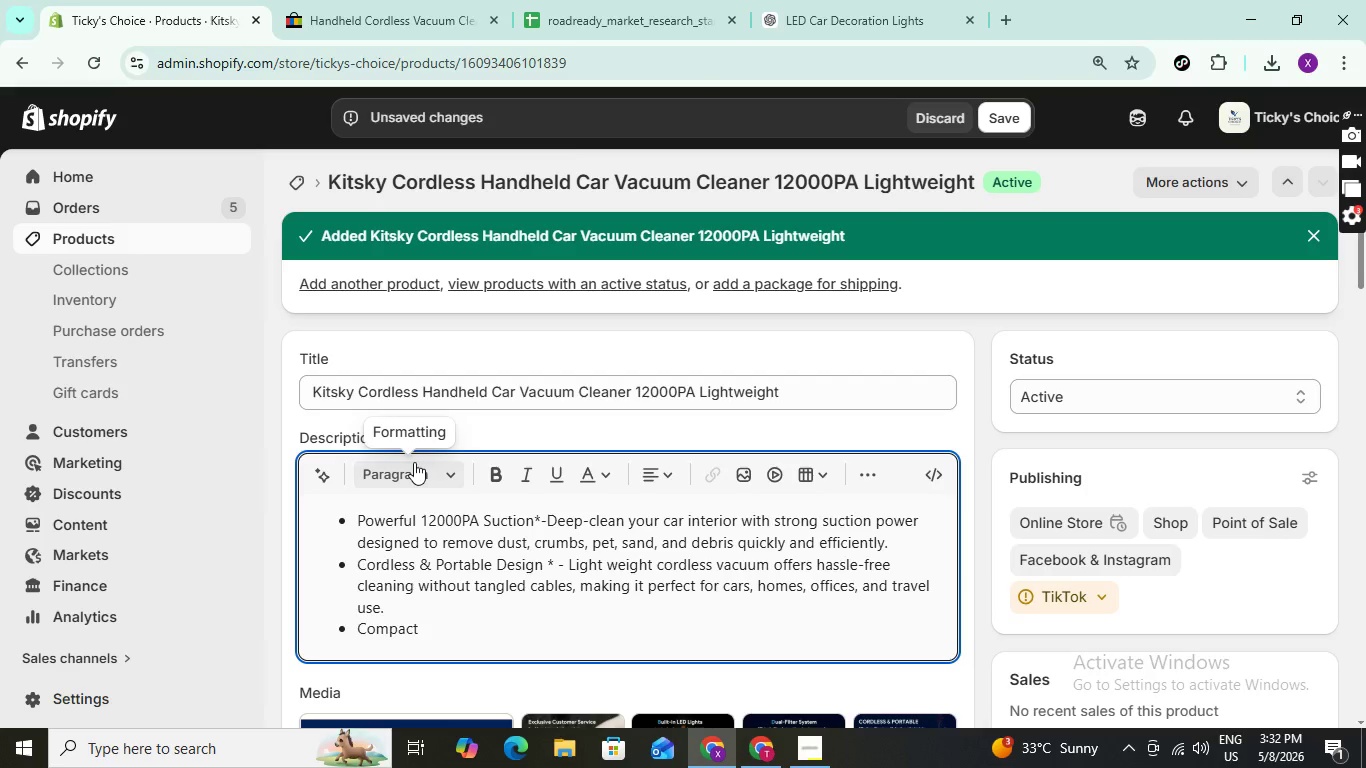 
key(8)
 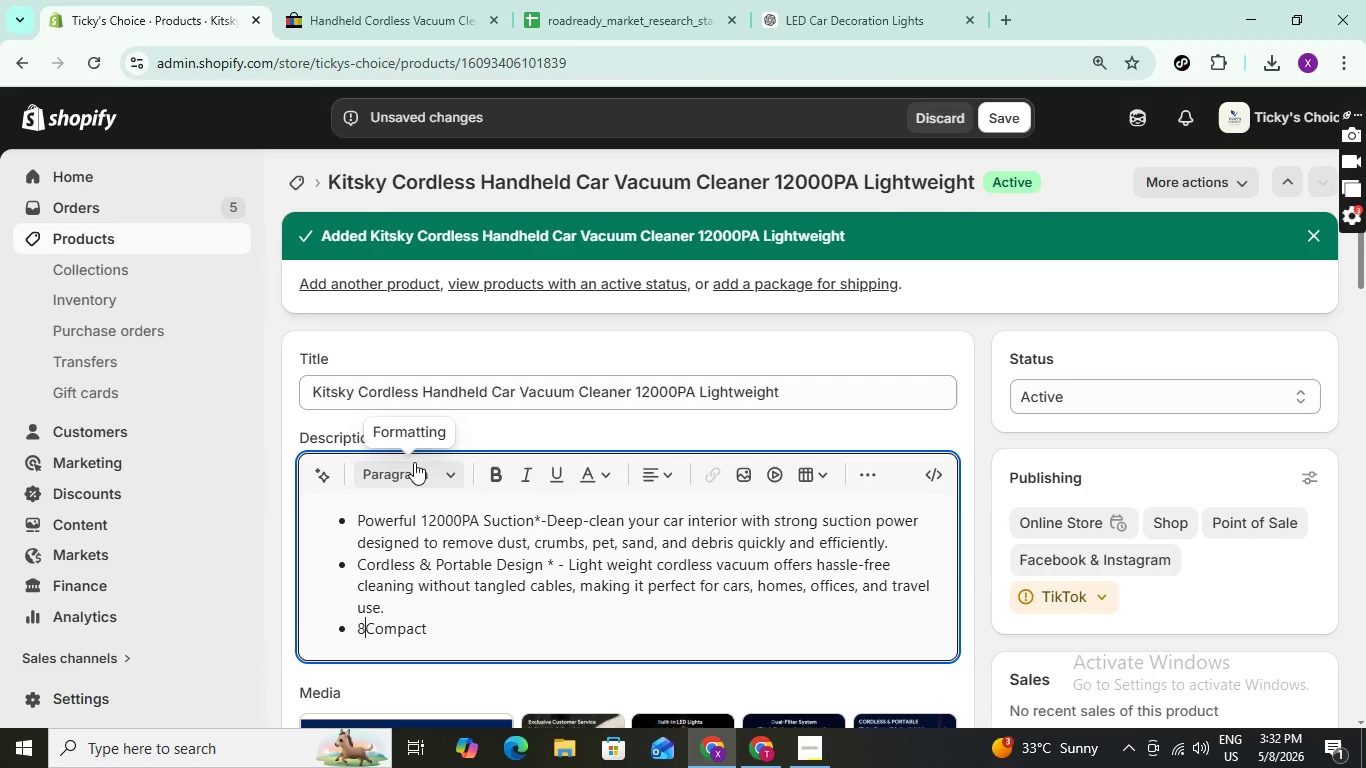 
key(Shift+ShiftLeft)
 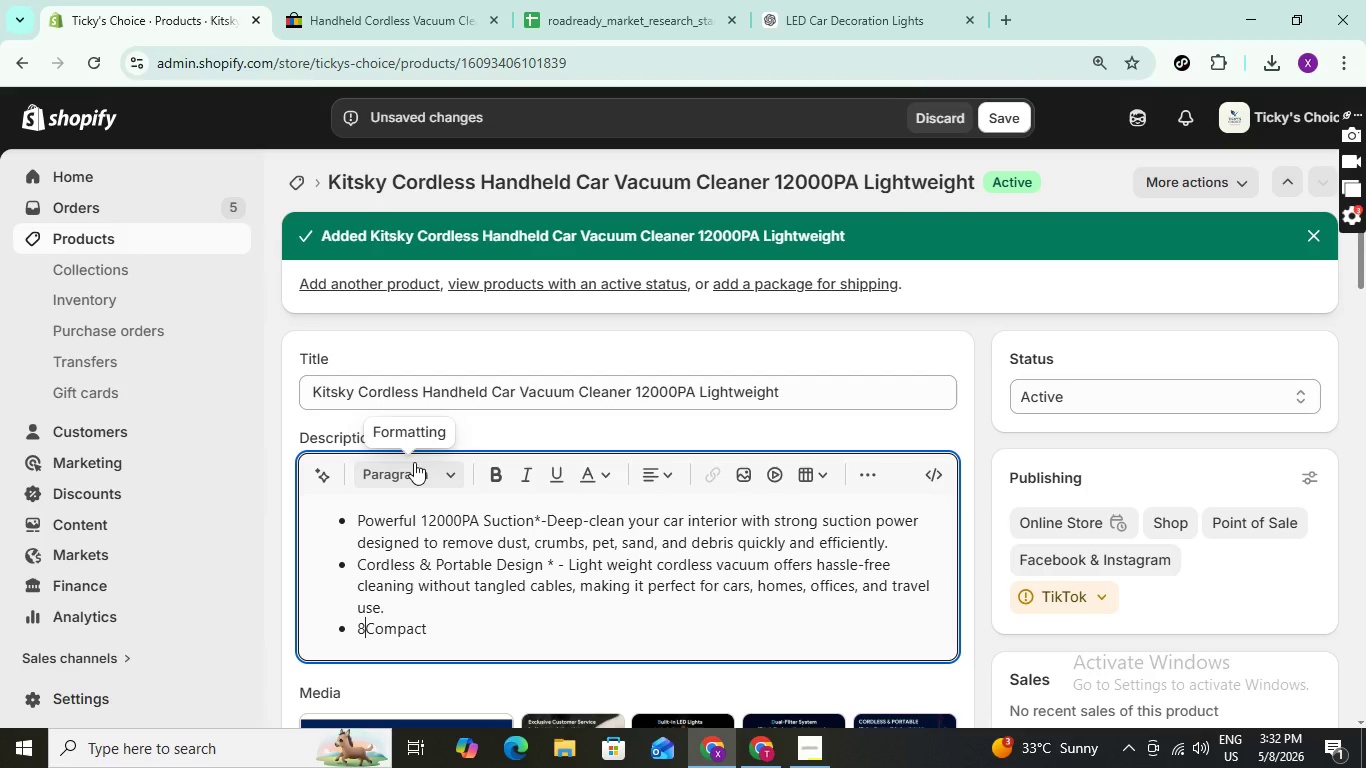 
key(Backspace)
 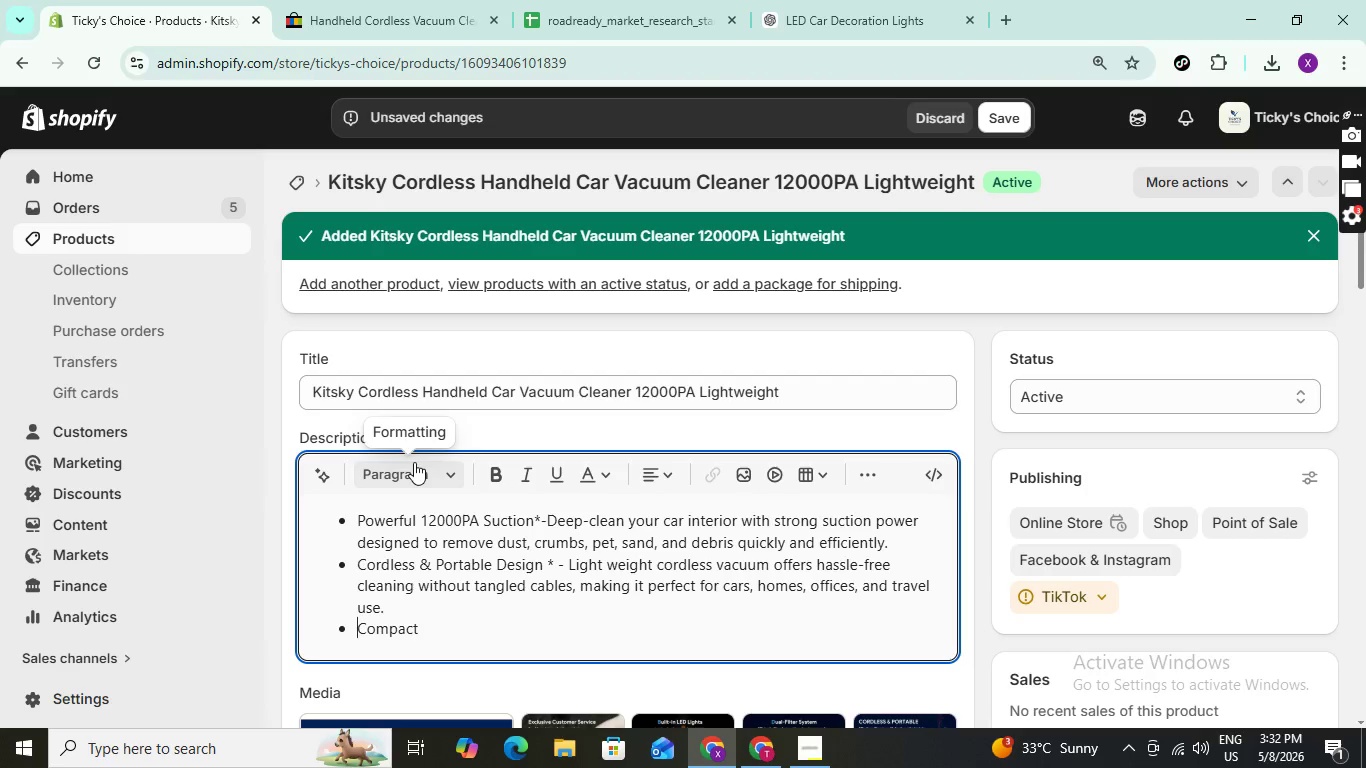 
key(Shift+8)
 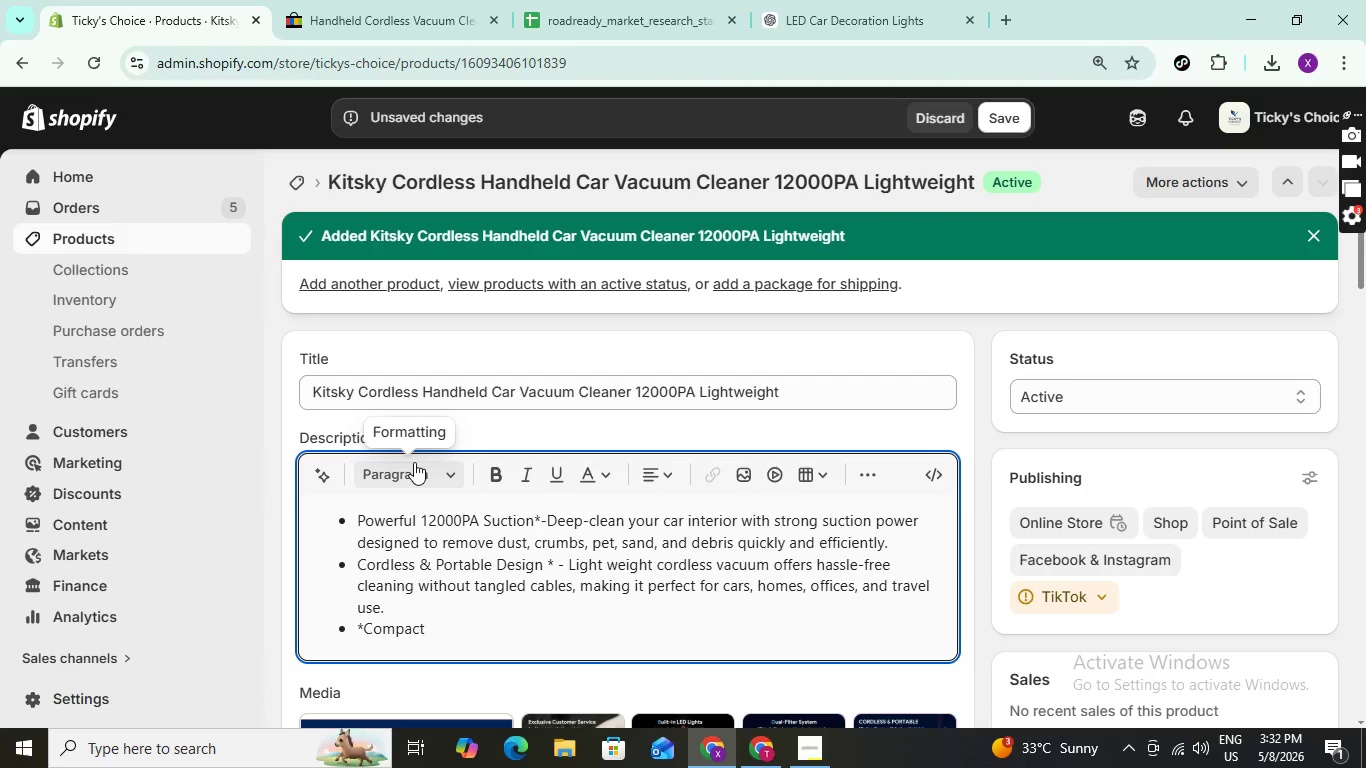 
key(ArrowUp)
 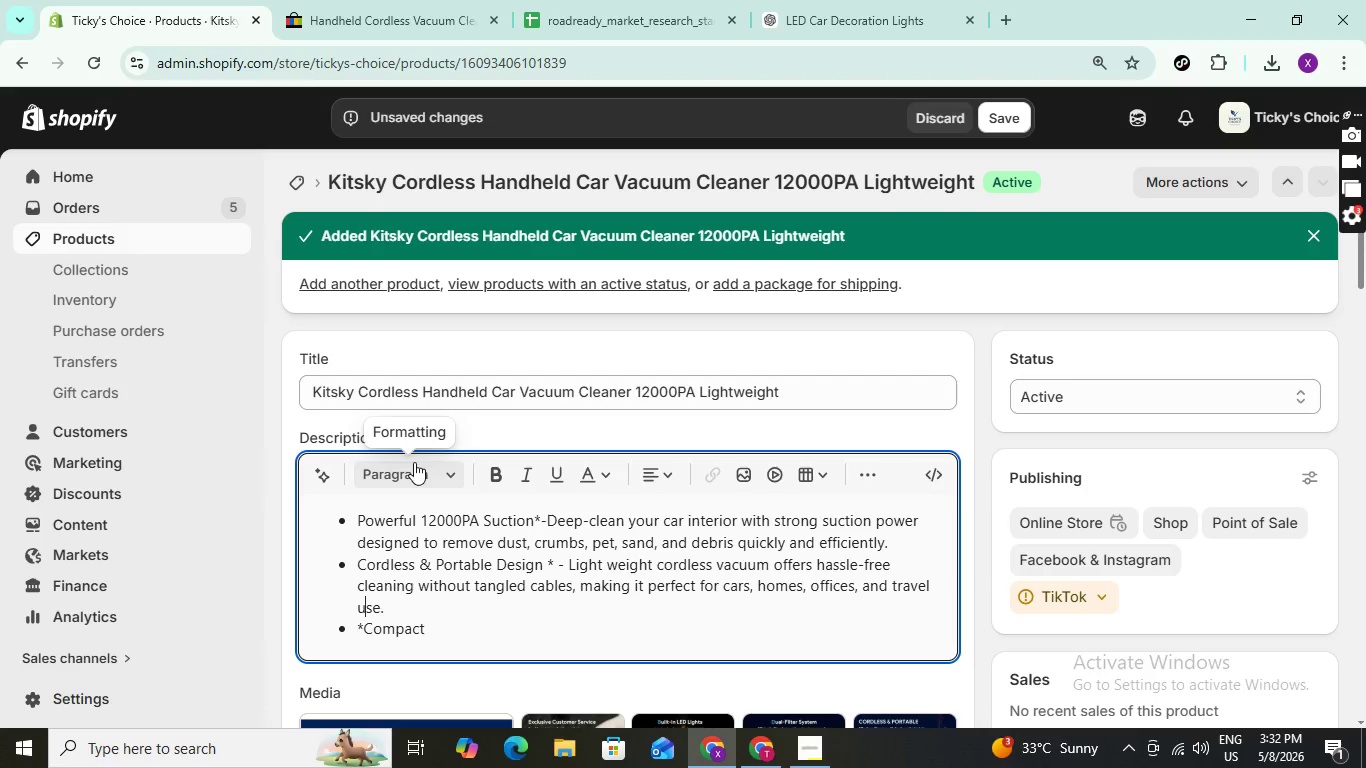 
key(ArrowUp)
 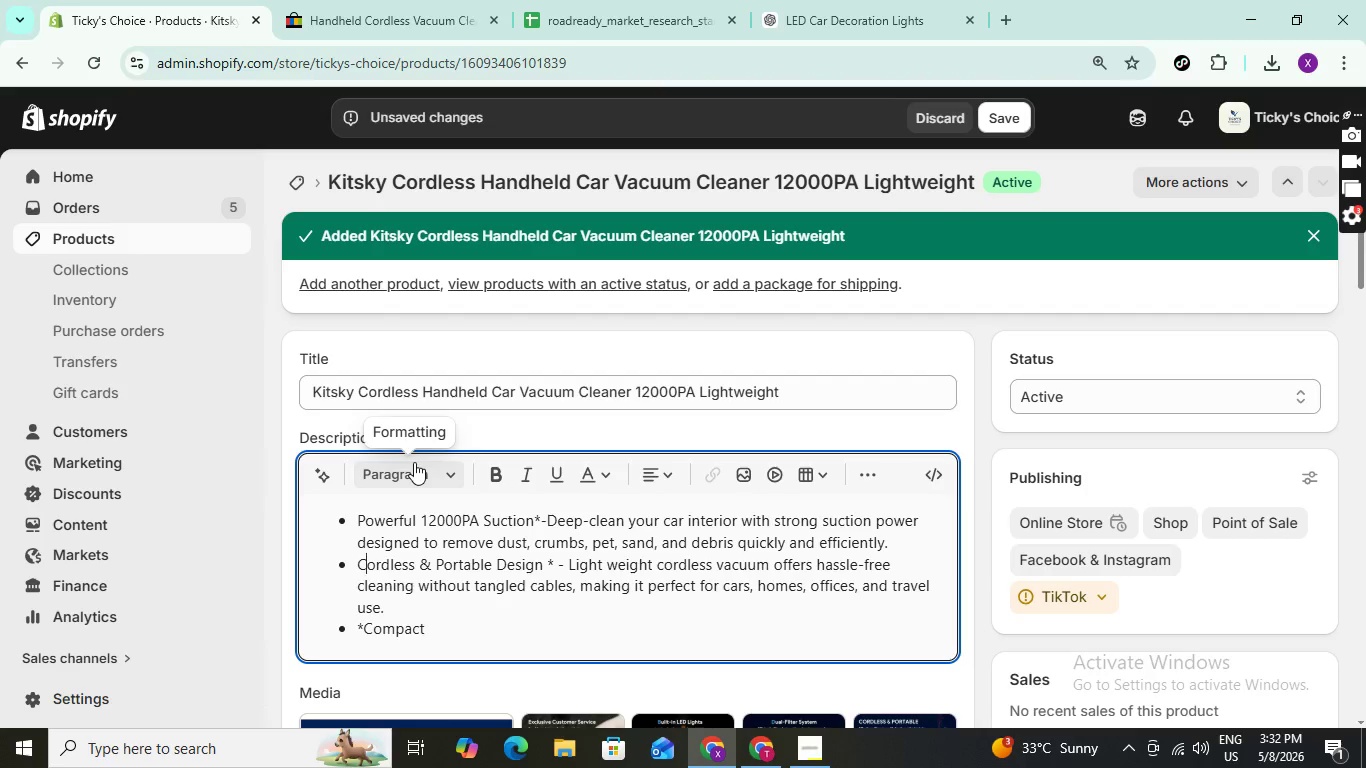 
key(ArrowUp)
 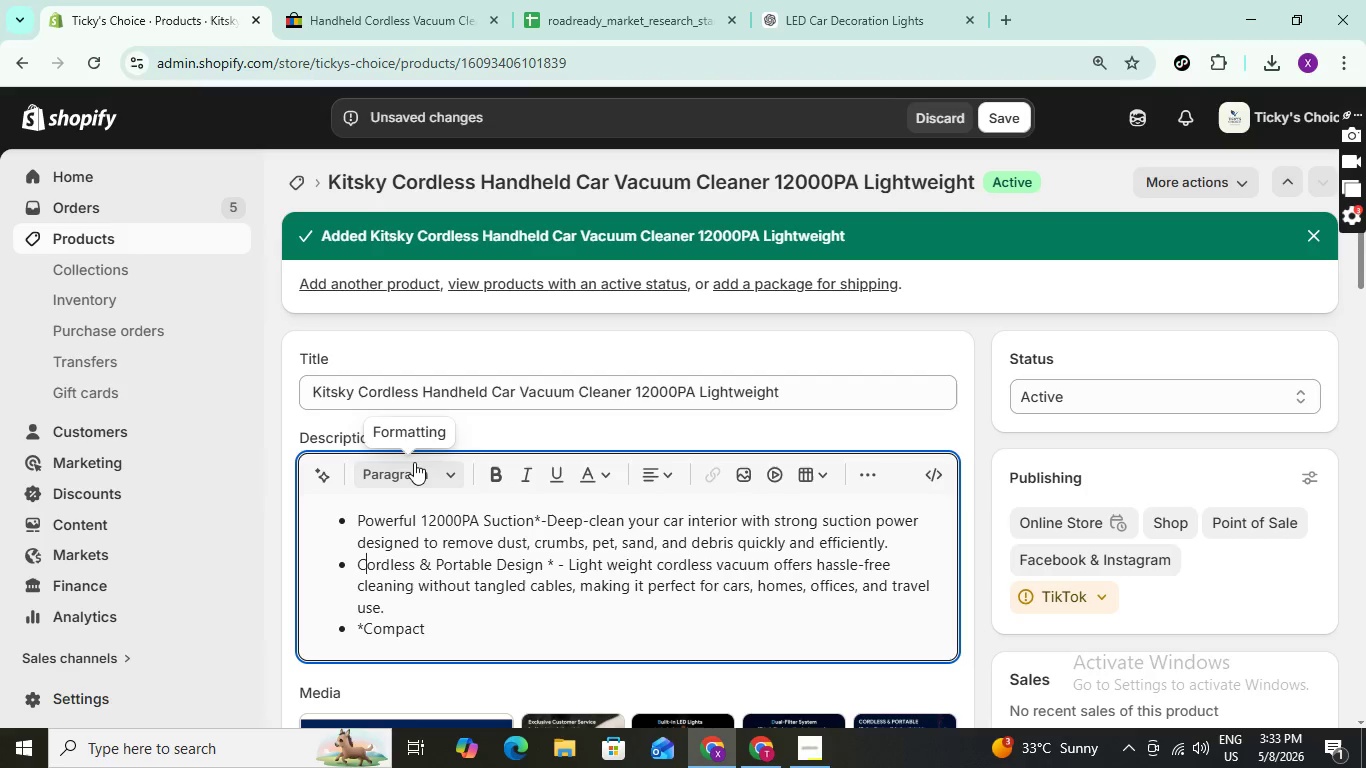 
key(ArrowLeft)
 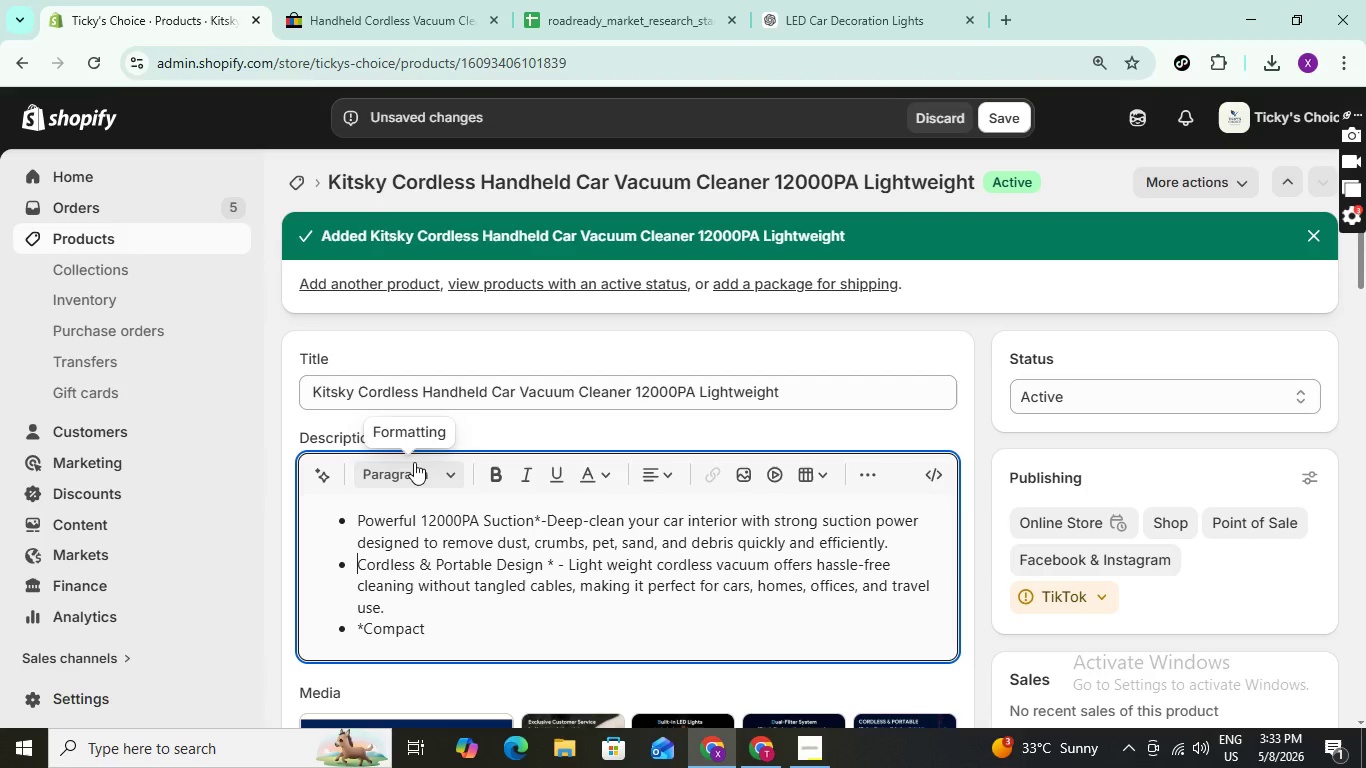 
key(Shift+ShiftLeft)
 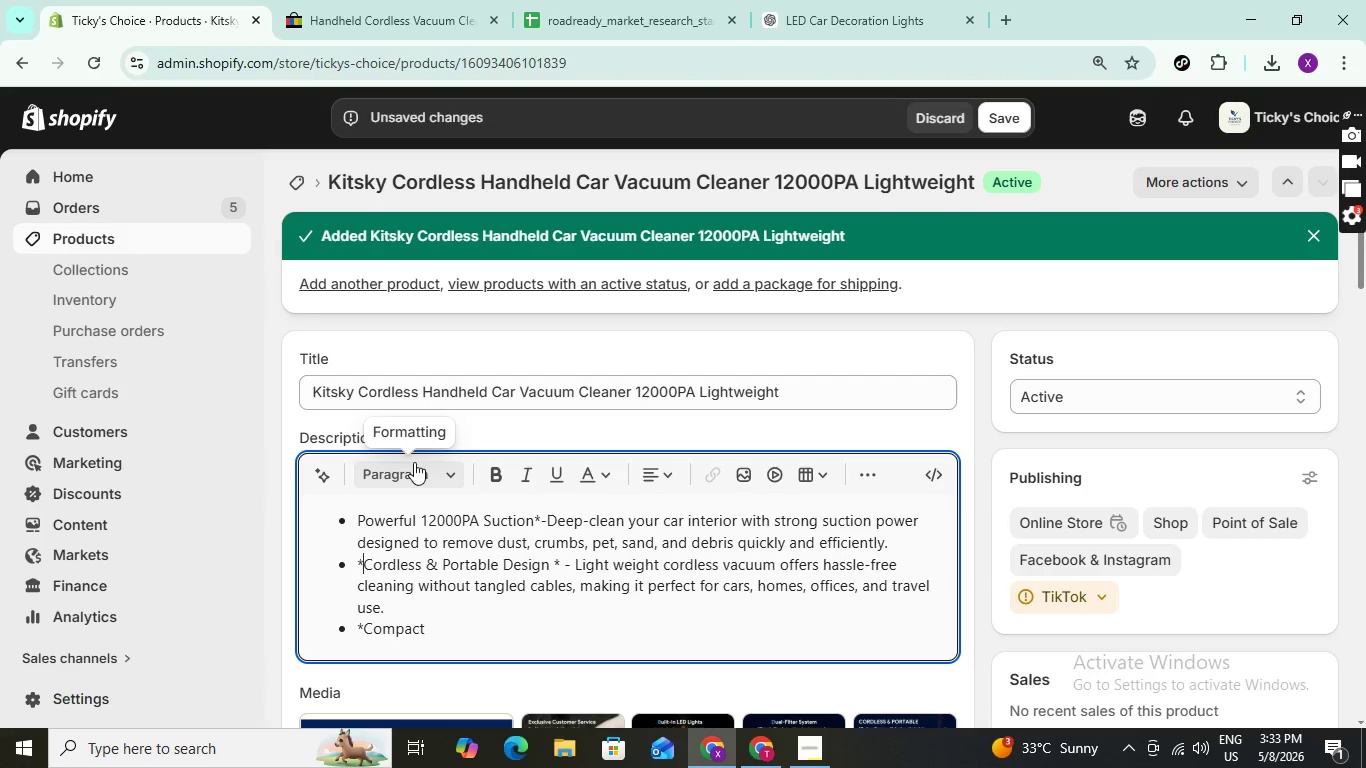 
key(Shift+8)
 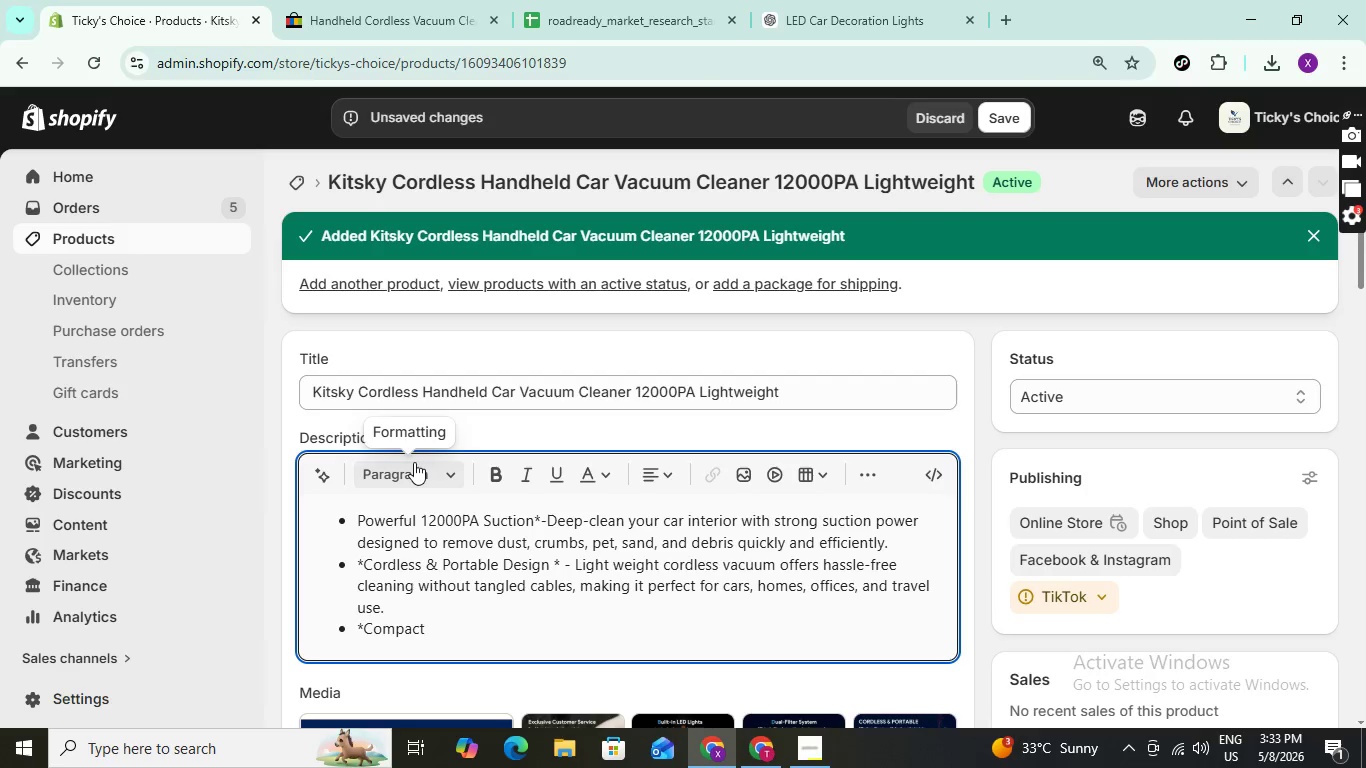 
key(ArrowUp)
 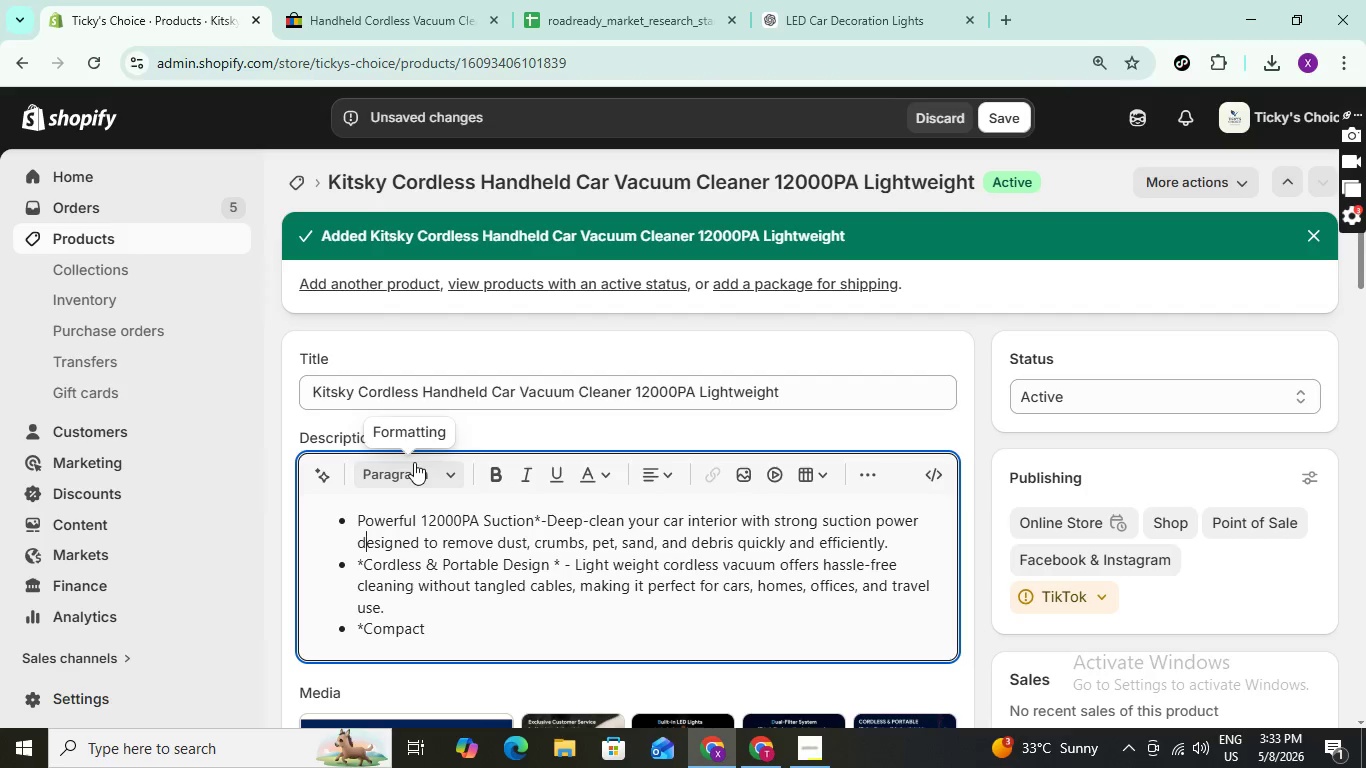 
key(ArrowUp)
 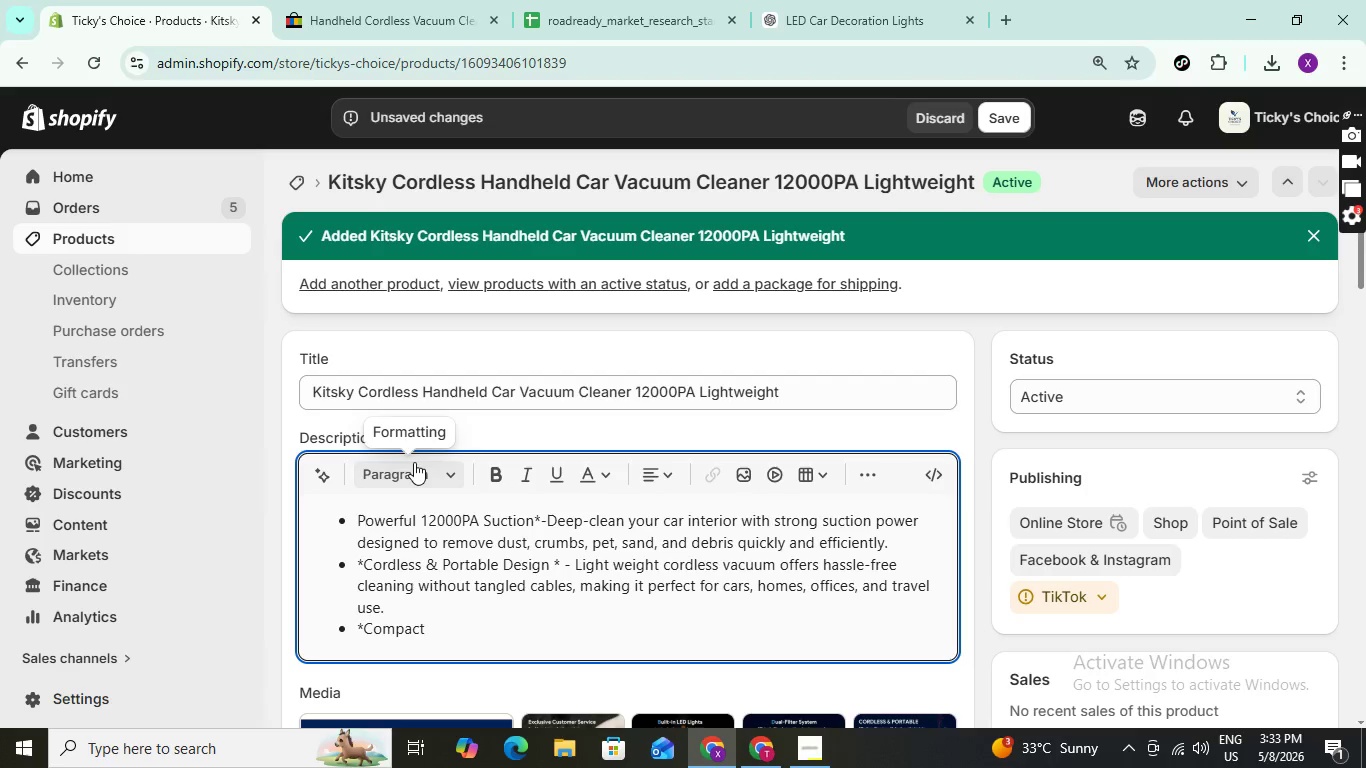 
key(ArrowLeft)
 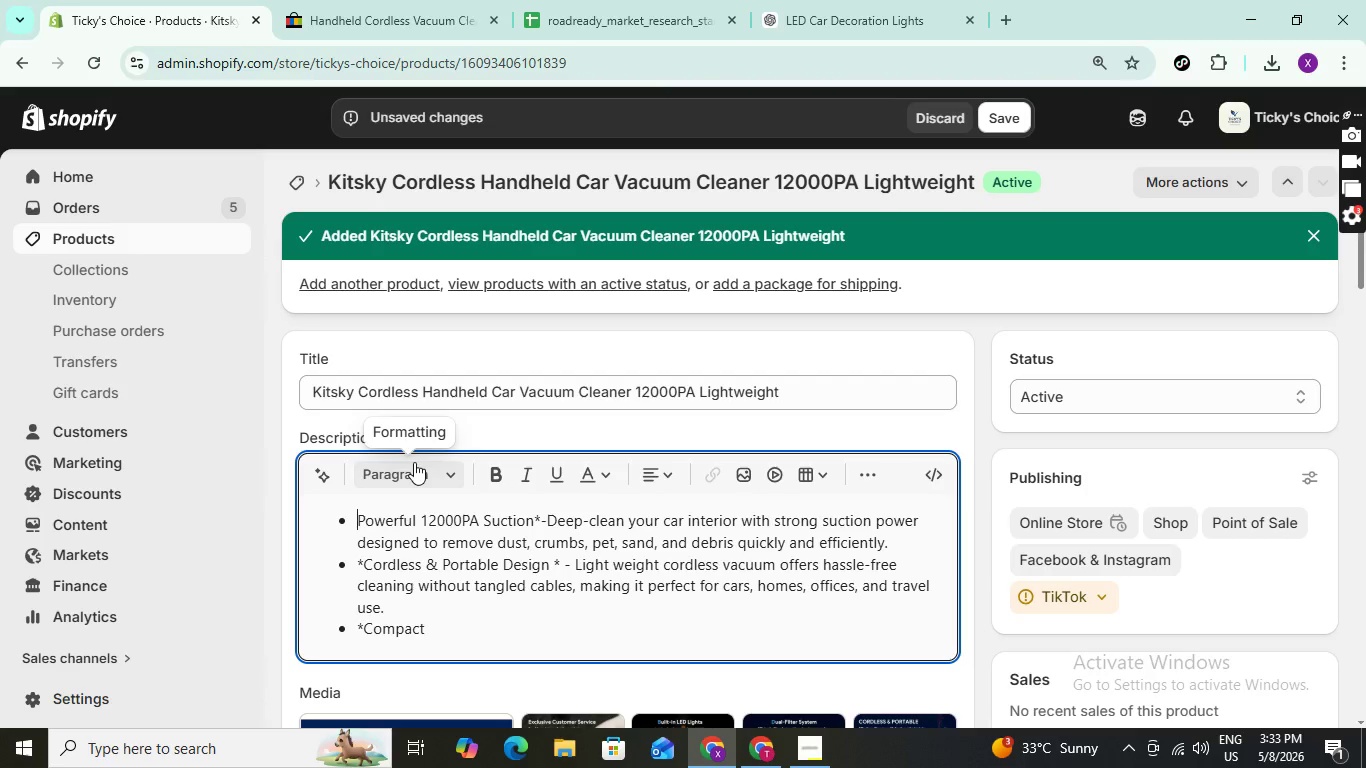 
hold_key(key=ShiftLeft, duration=0.38)
 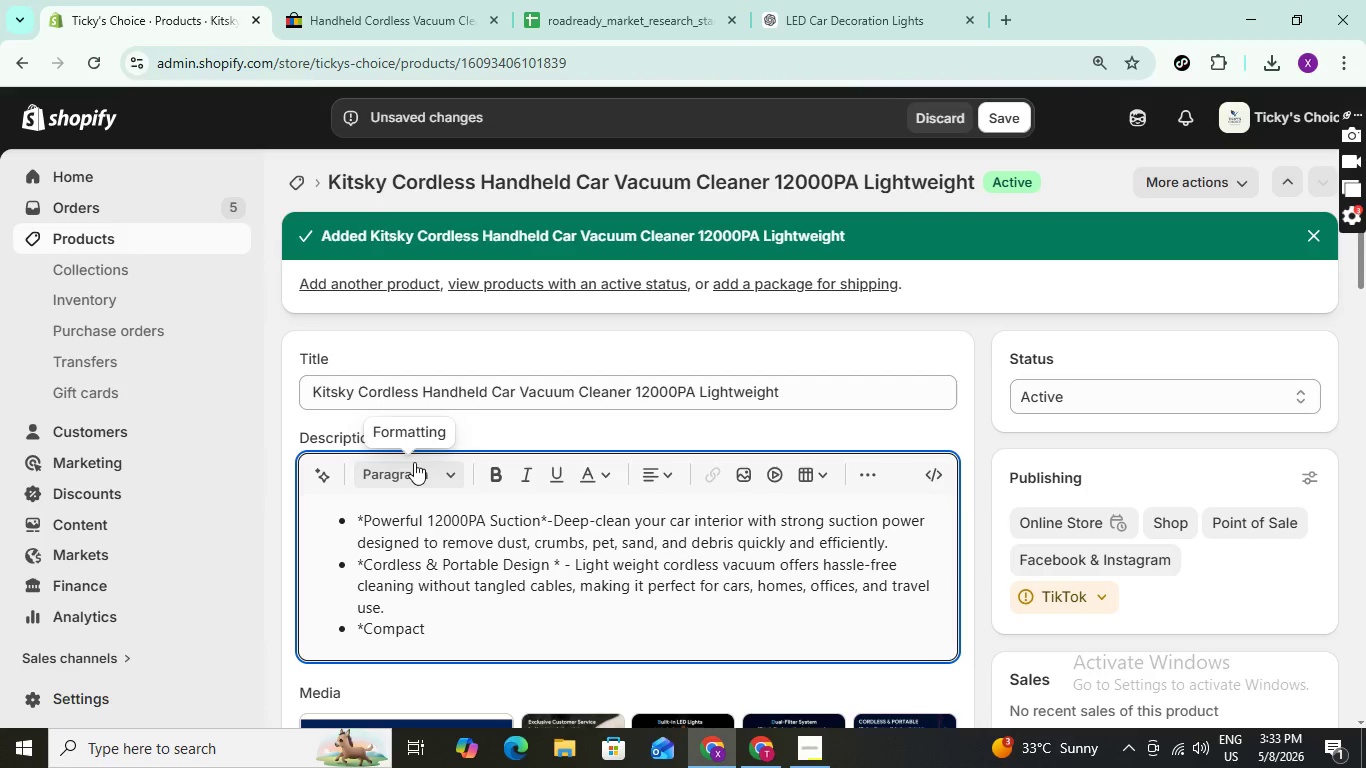 
hold_key(key=8, duration=0.33)
 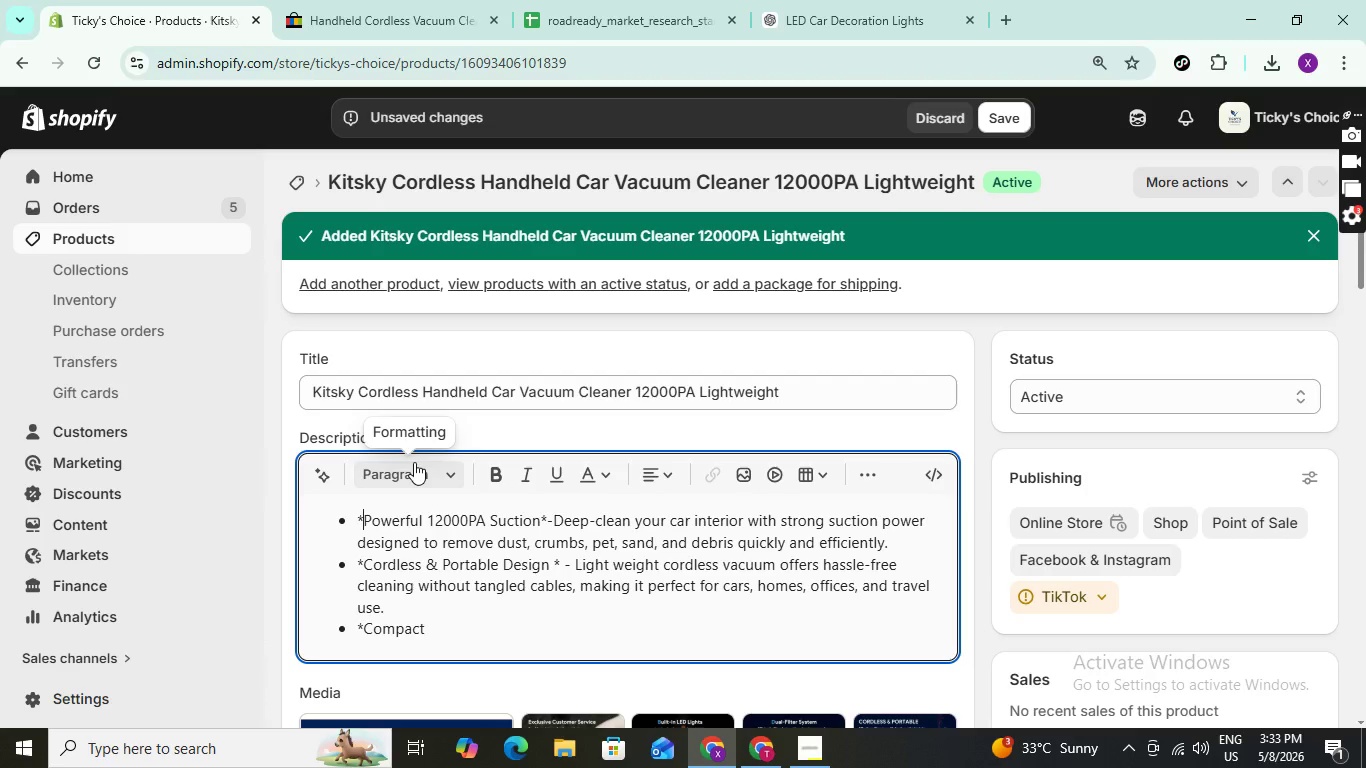 
key(ArrowDown)
 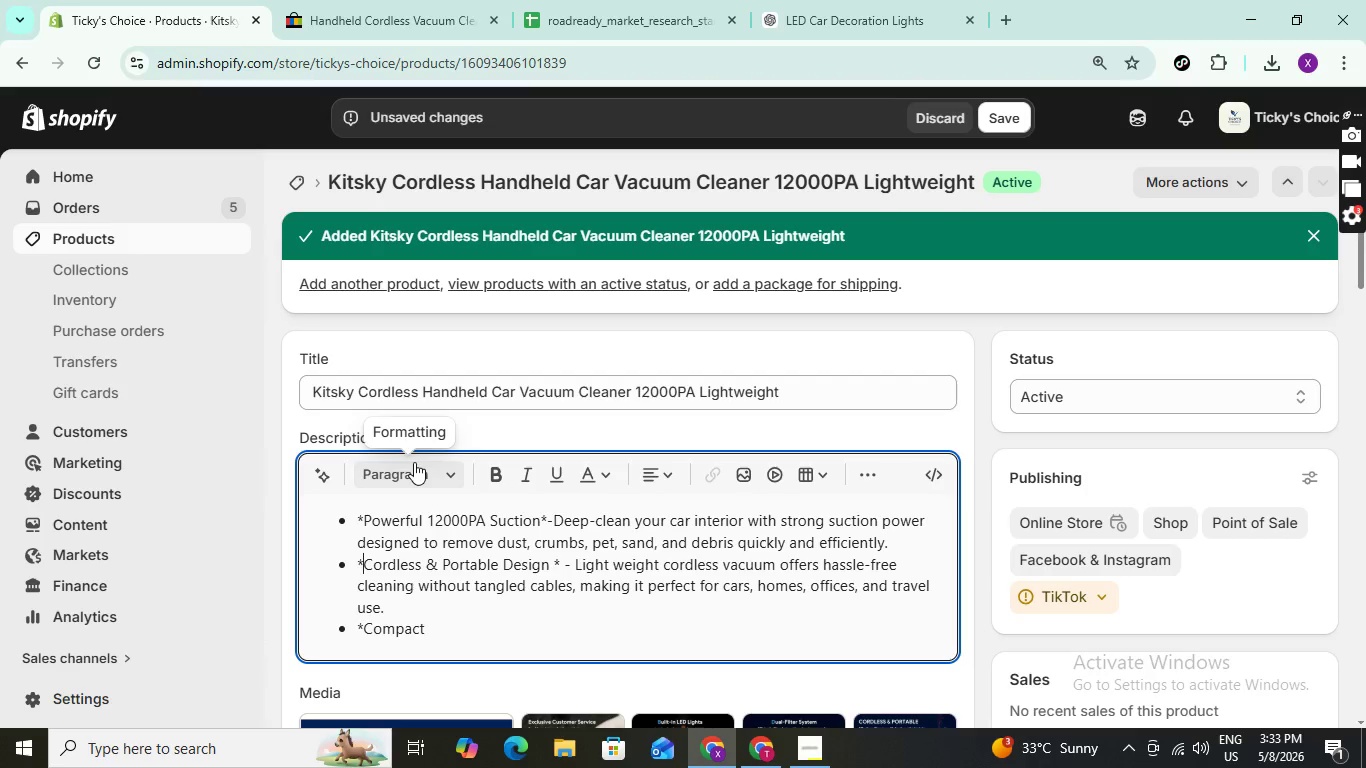 
key(ArrowDown)
 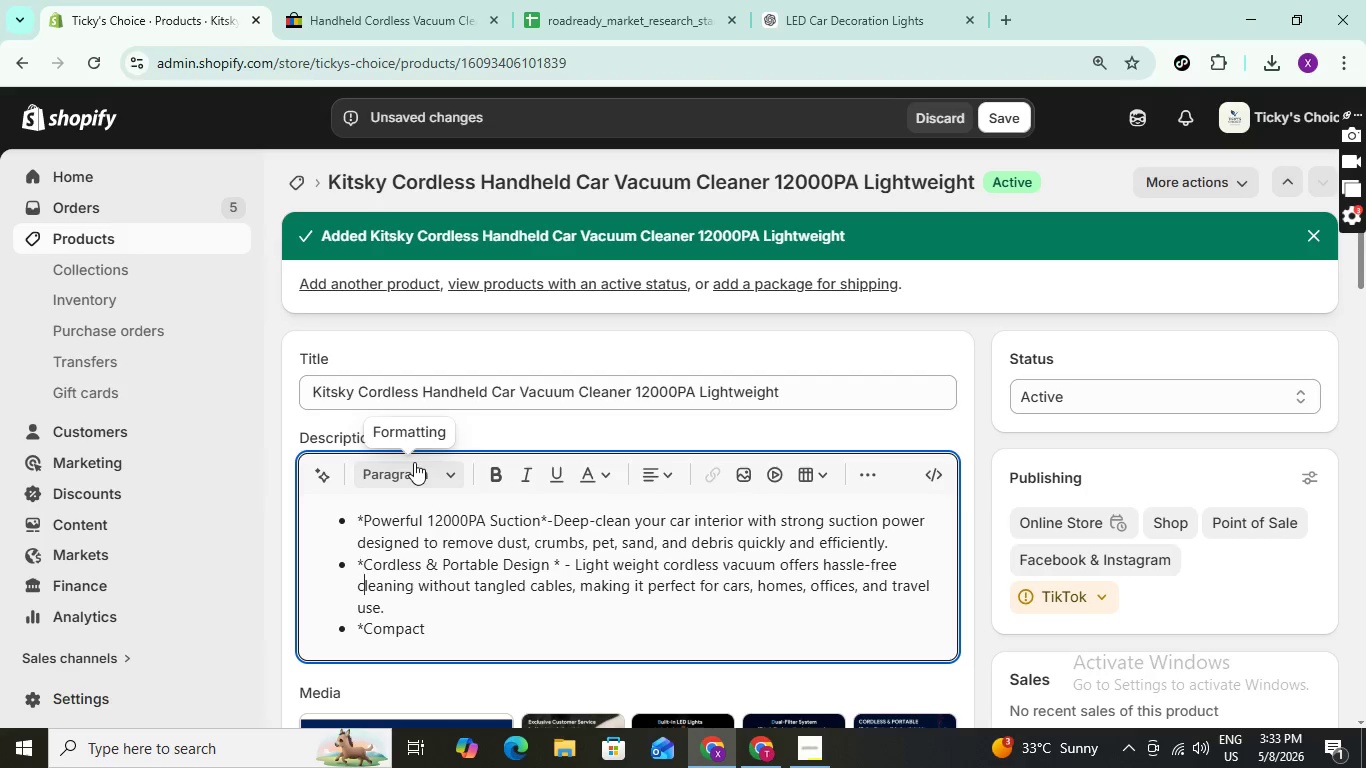 
key(ArrowDown)
 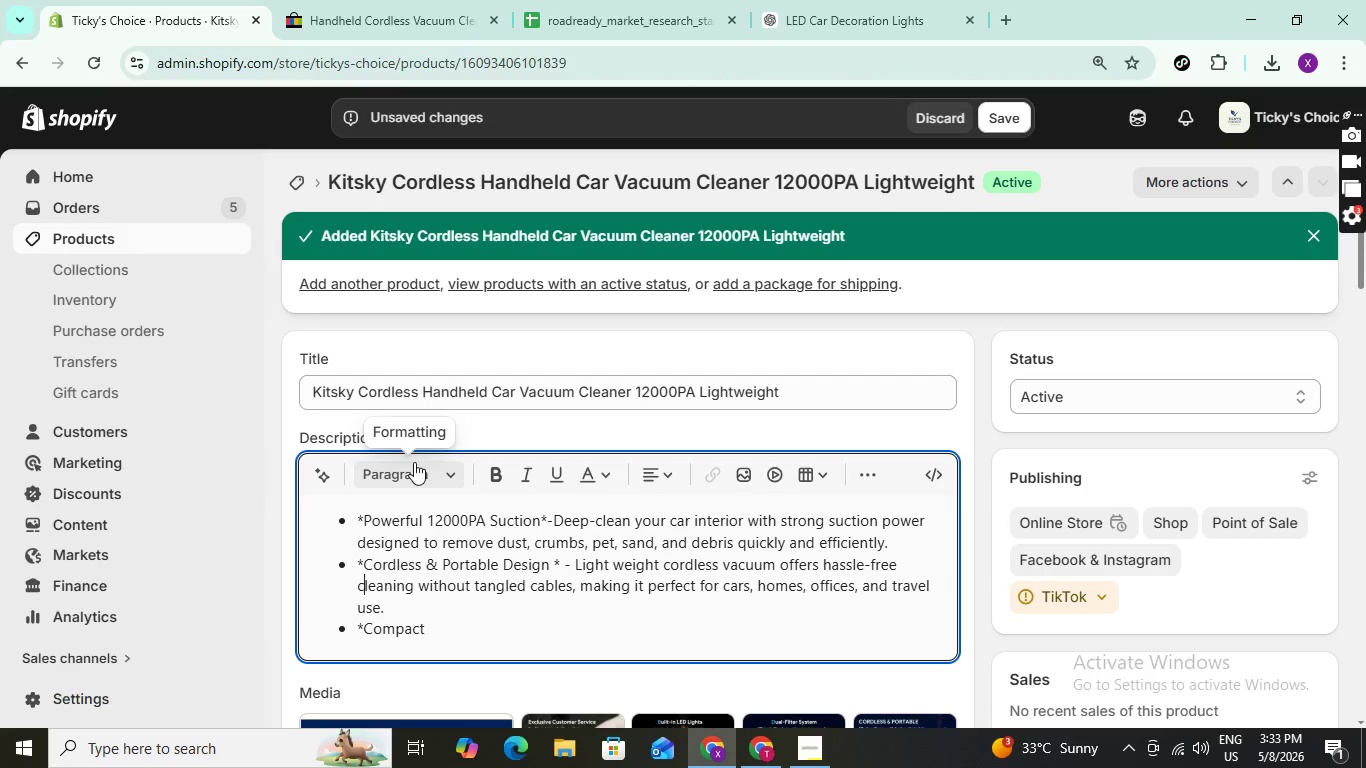 
key(ArrowDown)
 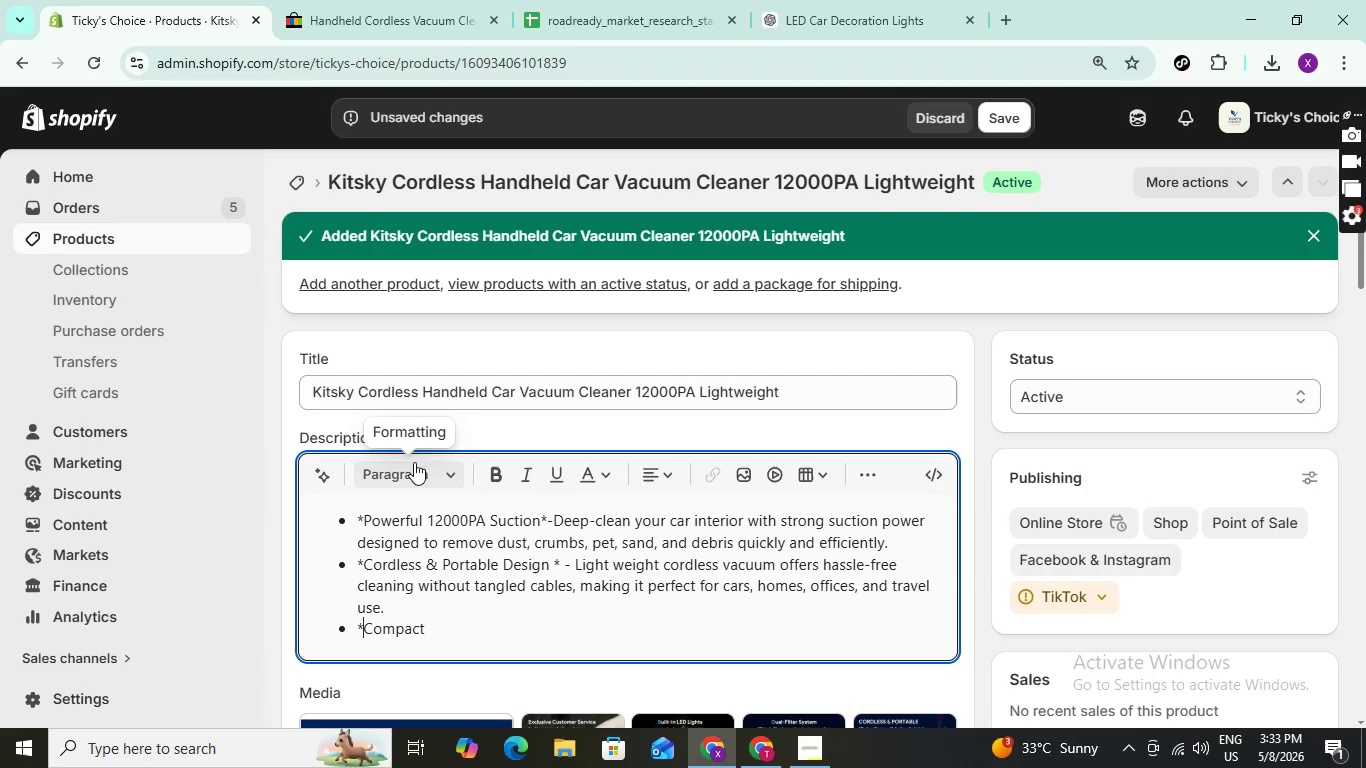 
key(ArrowDown)
 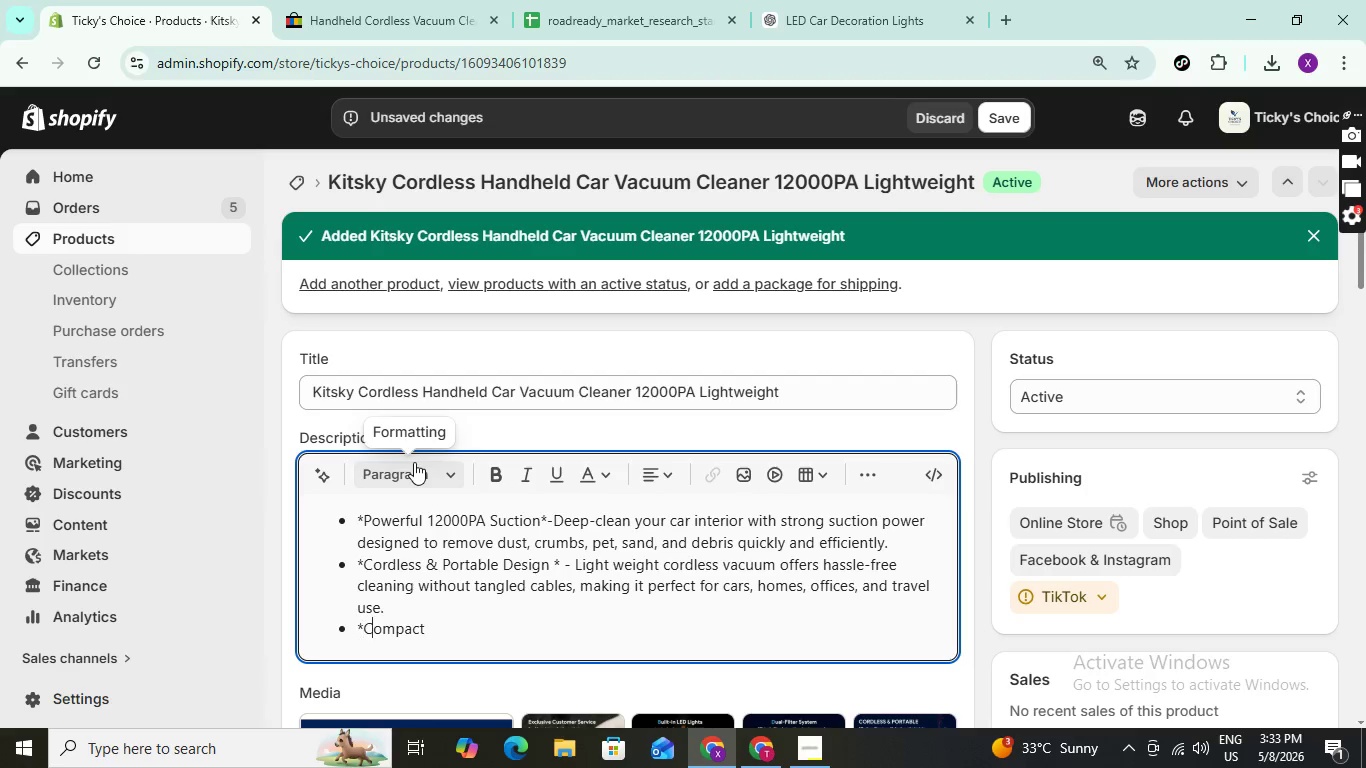 
key(ArrowRight)
 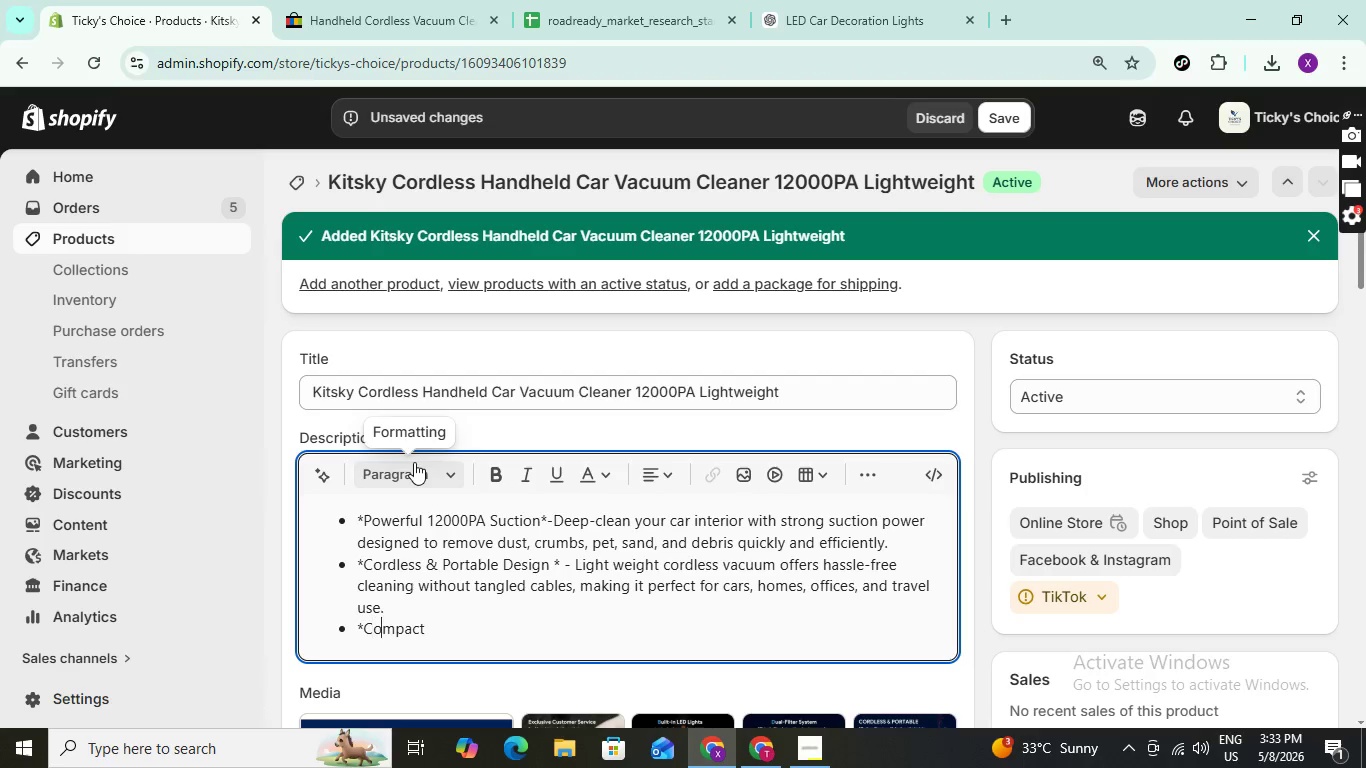 
key(ArrowRight)
 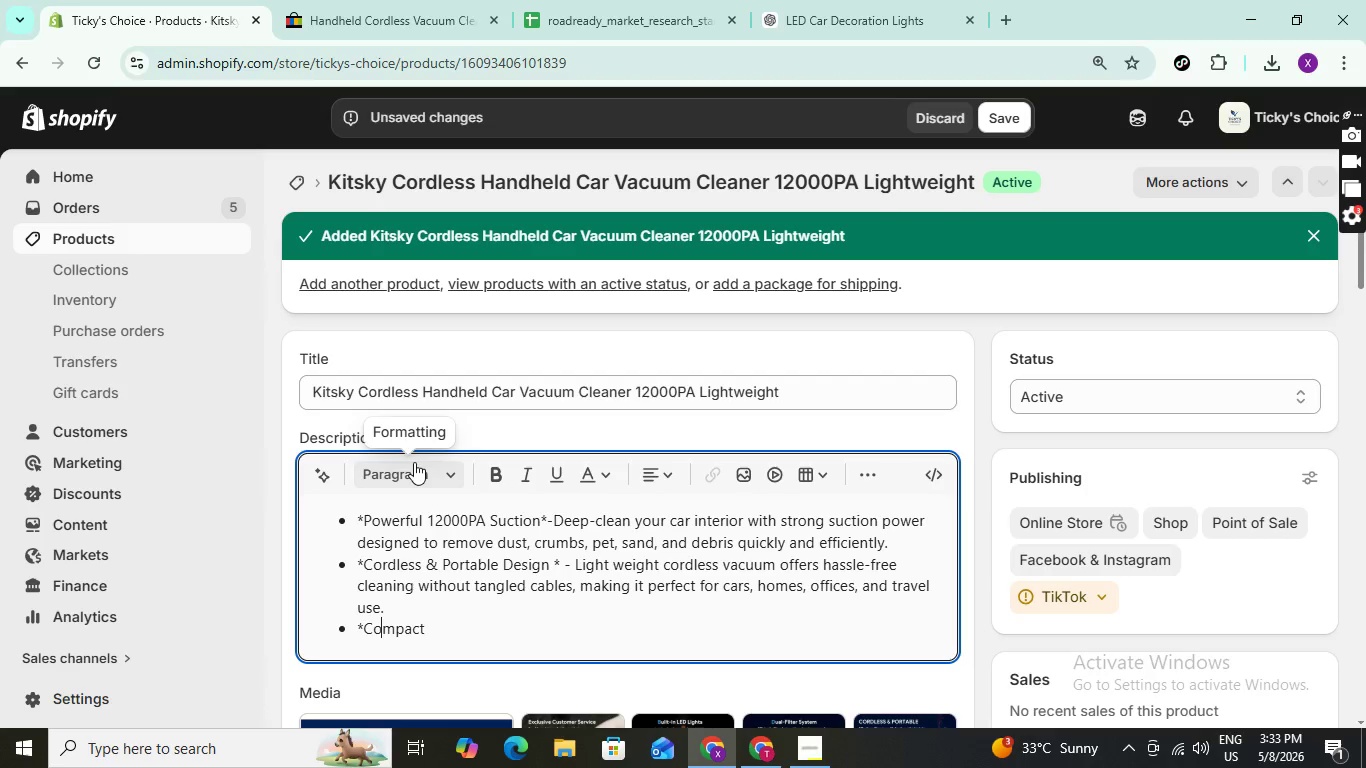 
key(ArrowRight)
 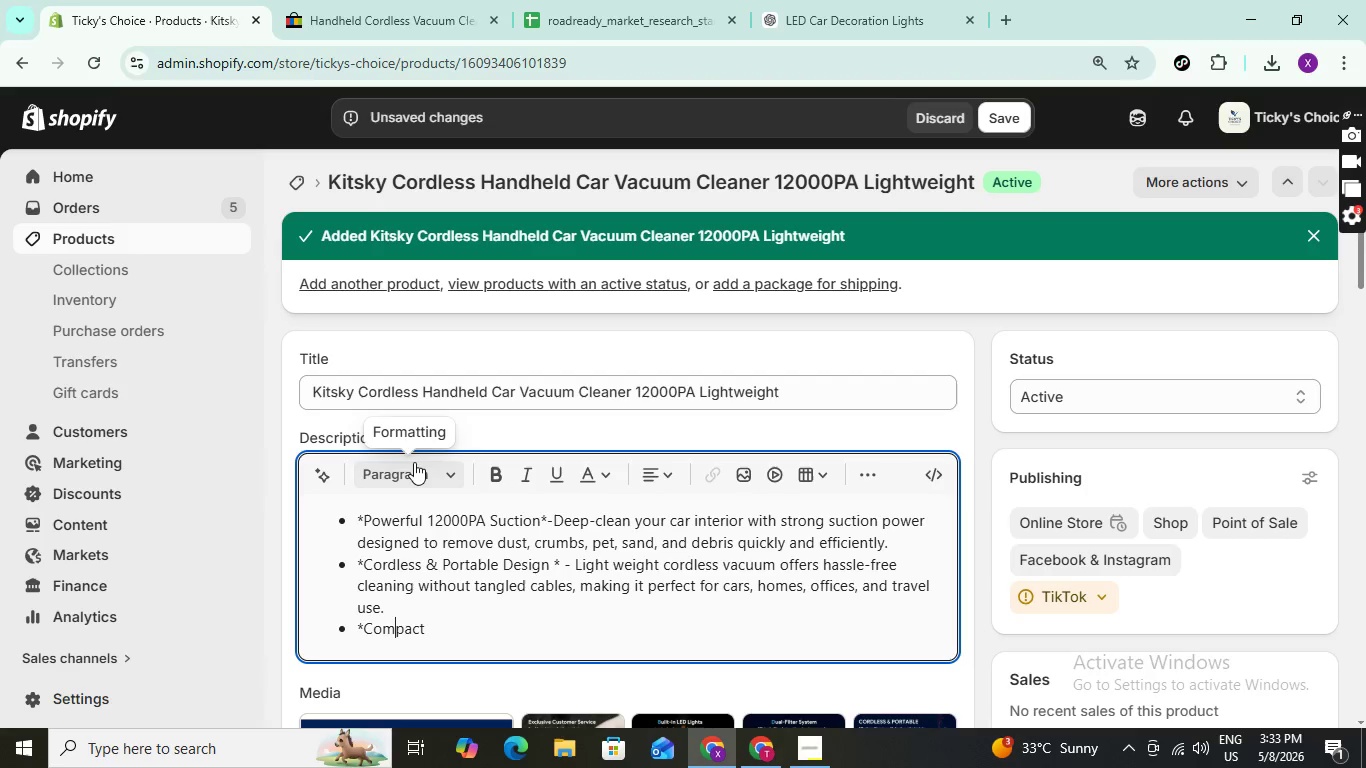 
key(ArrowRight)
 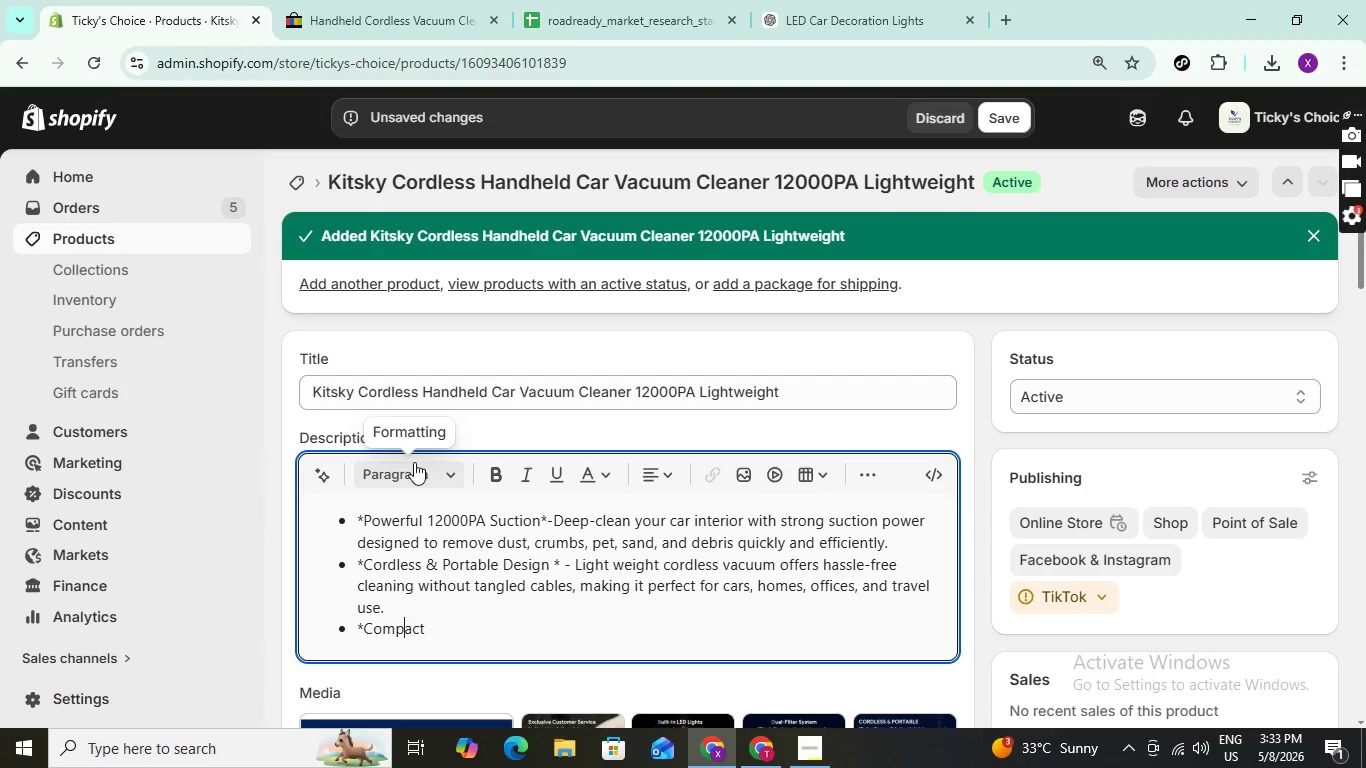 
key(ArrowRight)
 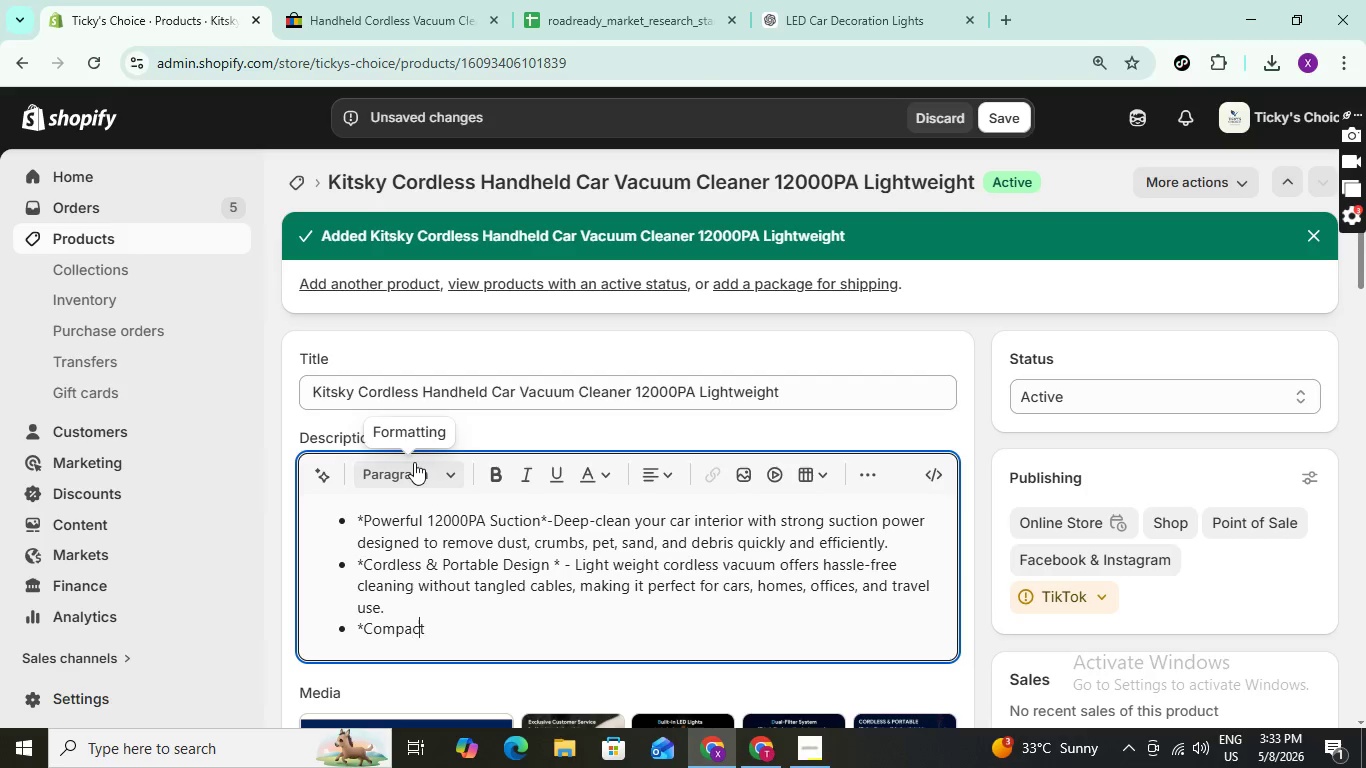 
key(ArrowRight)
 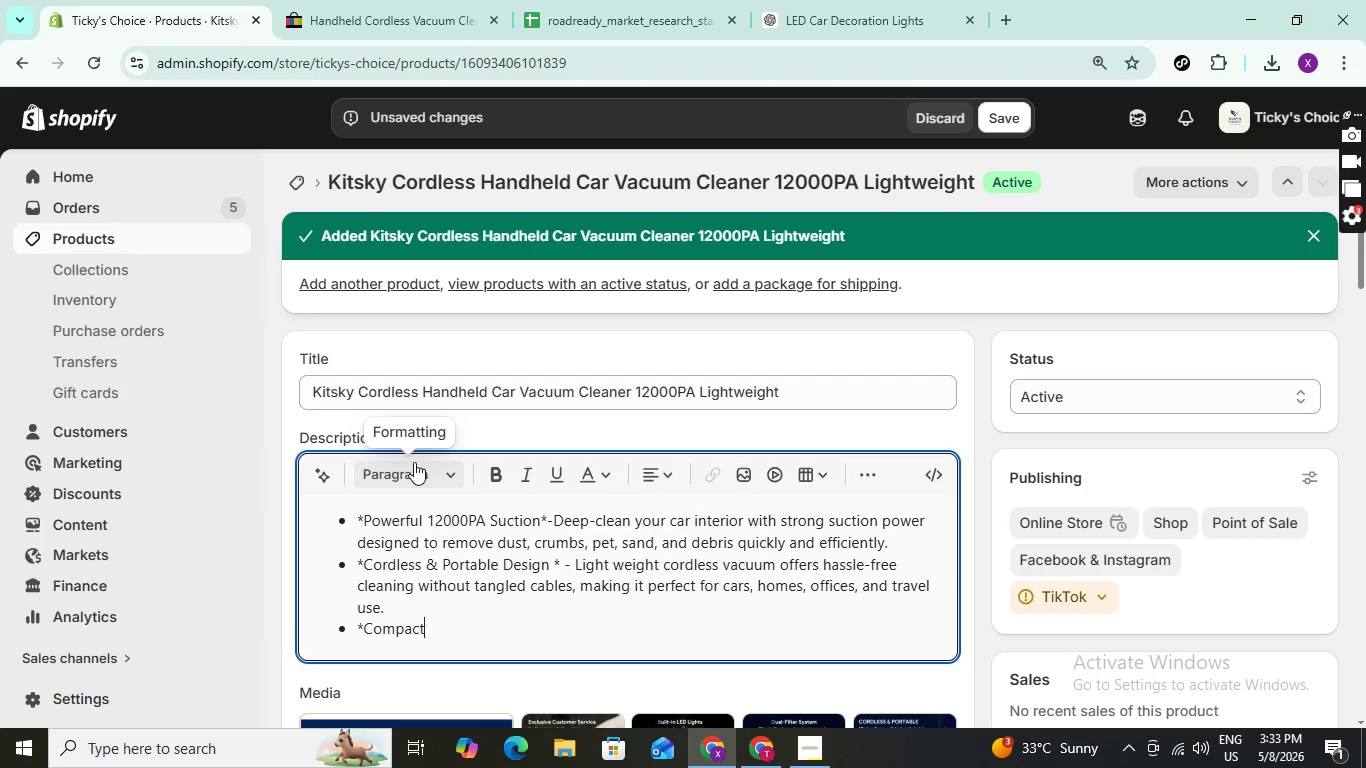 
key(ArrowRight)
 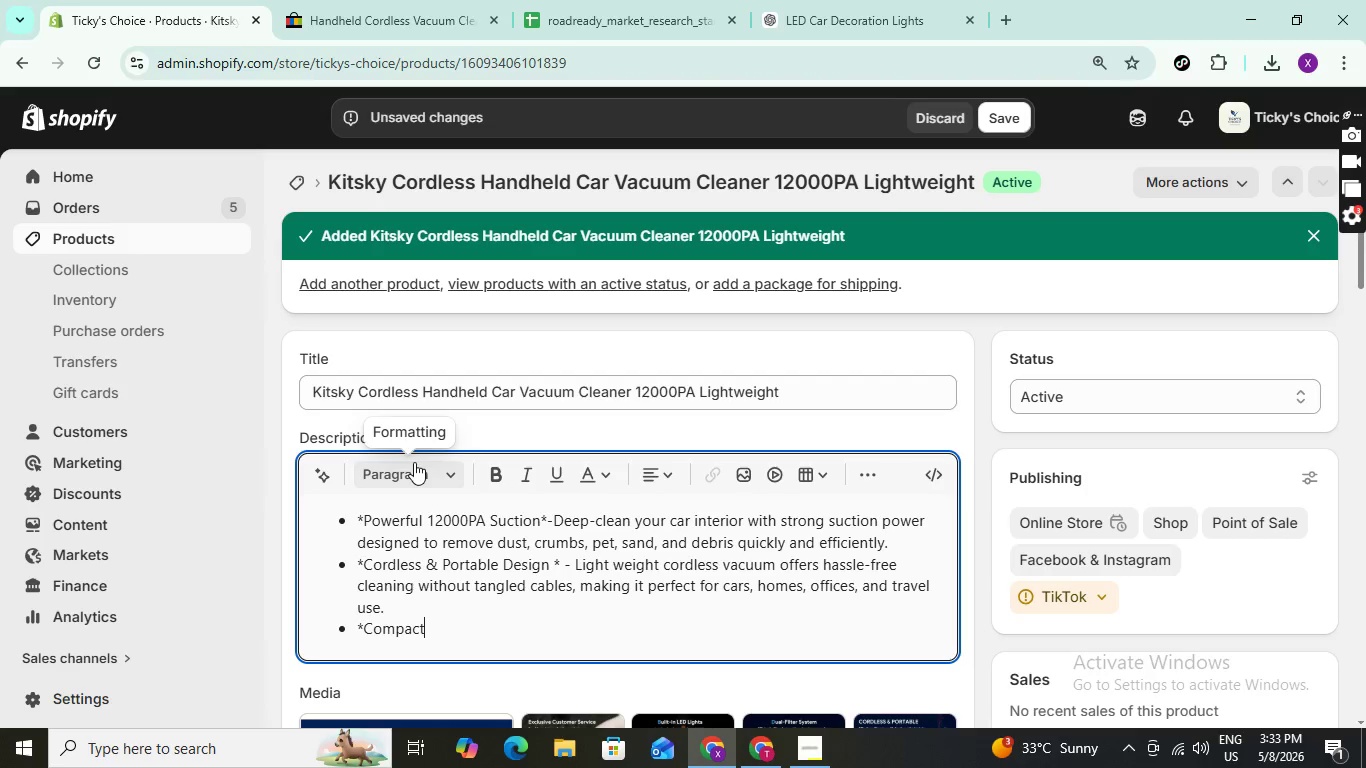 
key(Space)
 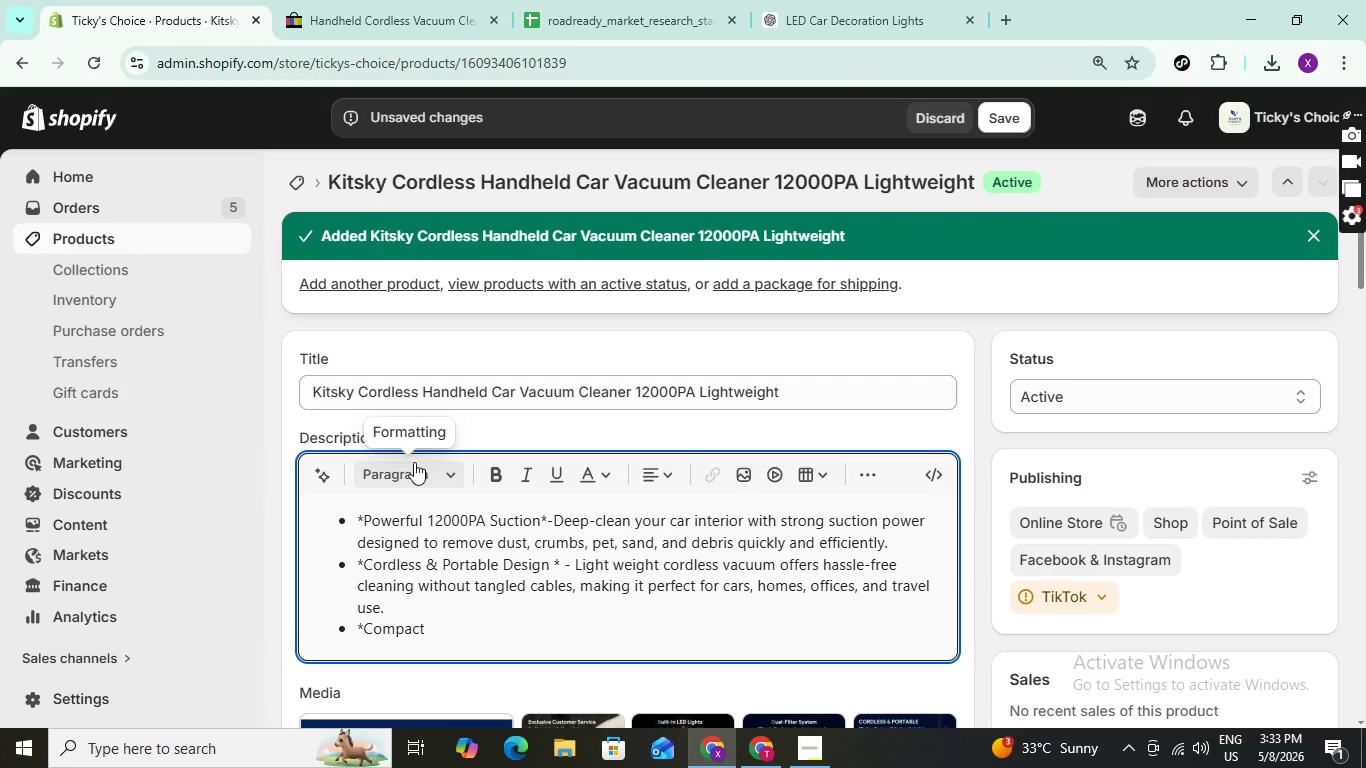 
key(Shift+ShiftLeft)
 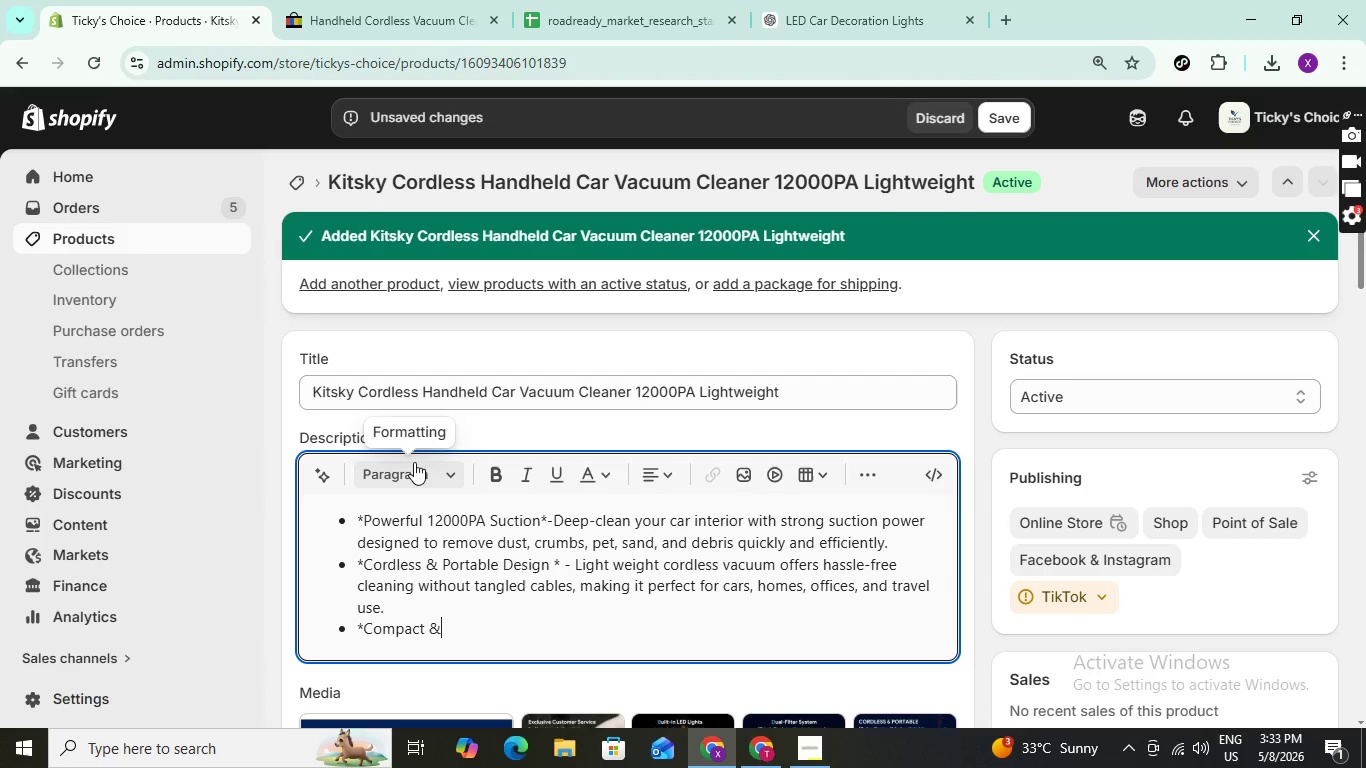 
key(Shift+7)
 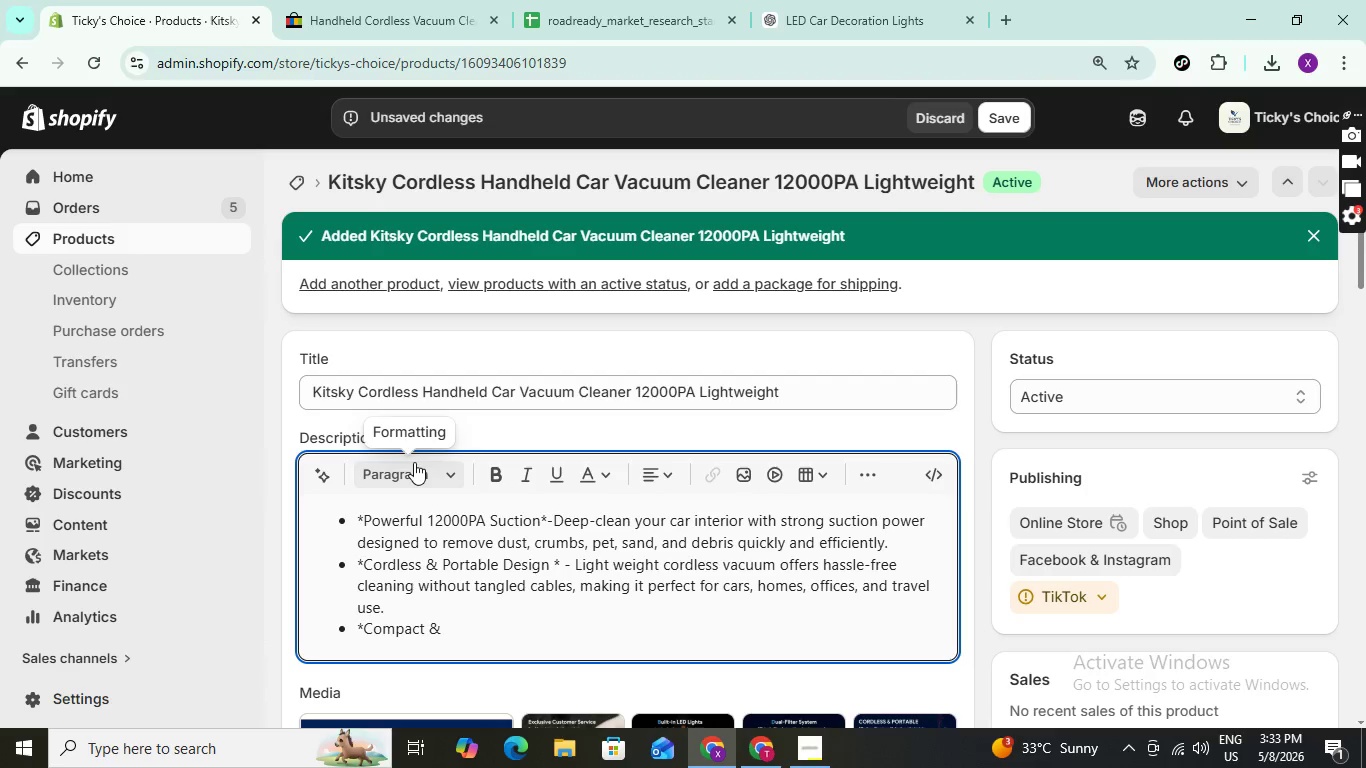 
key(Space)
 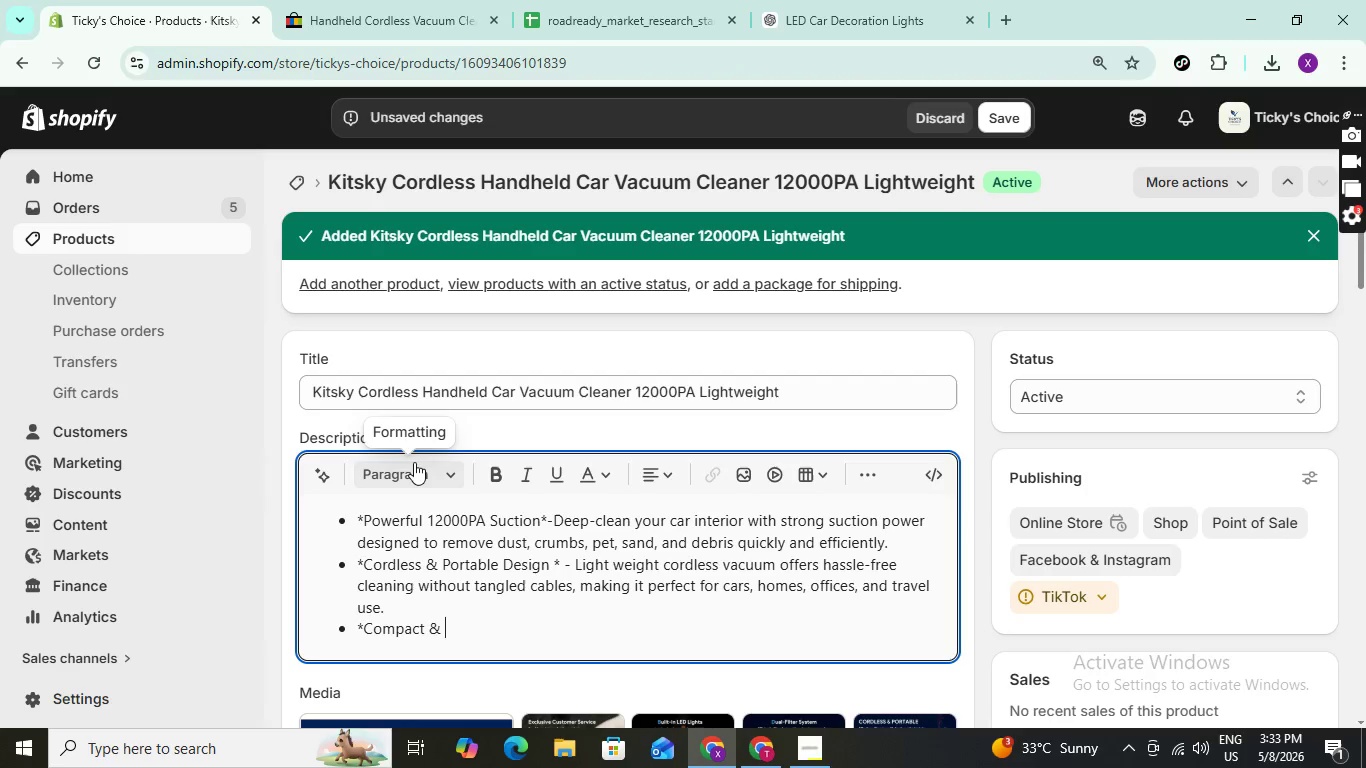 
type(Lightweight)
 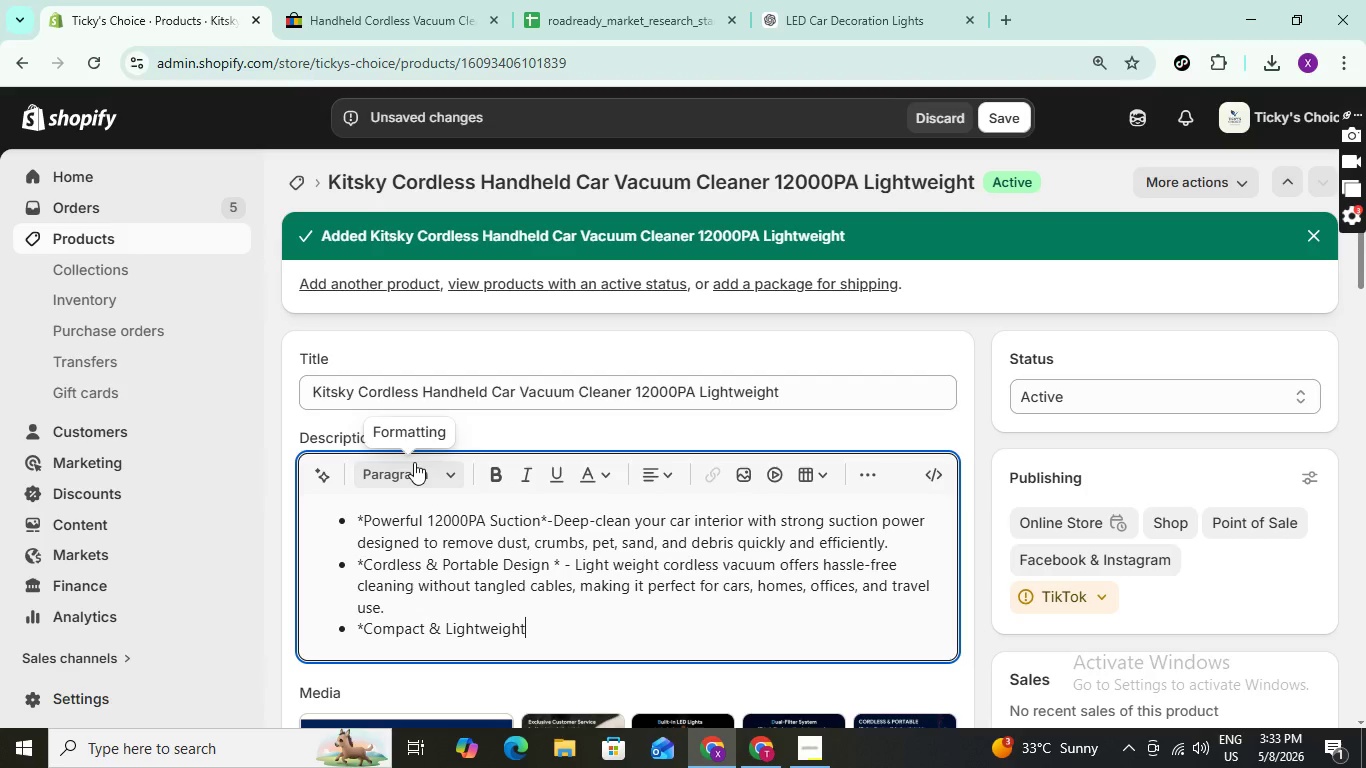 
type( Build*)
 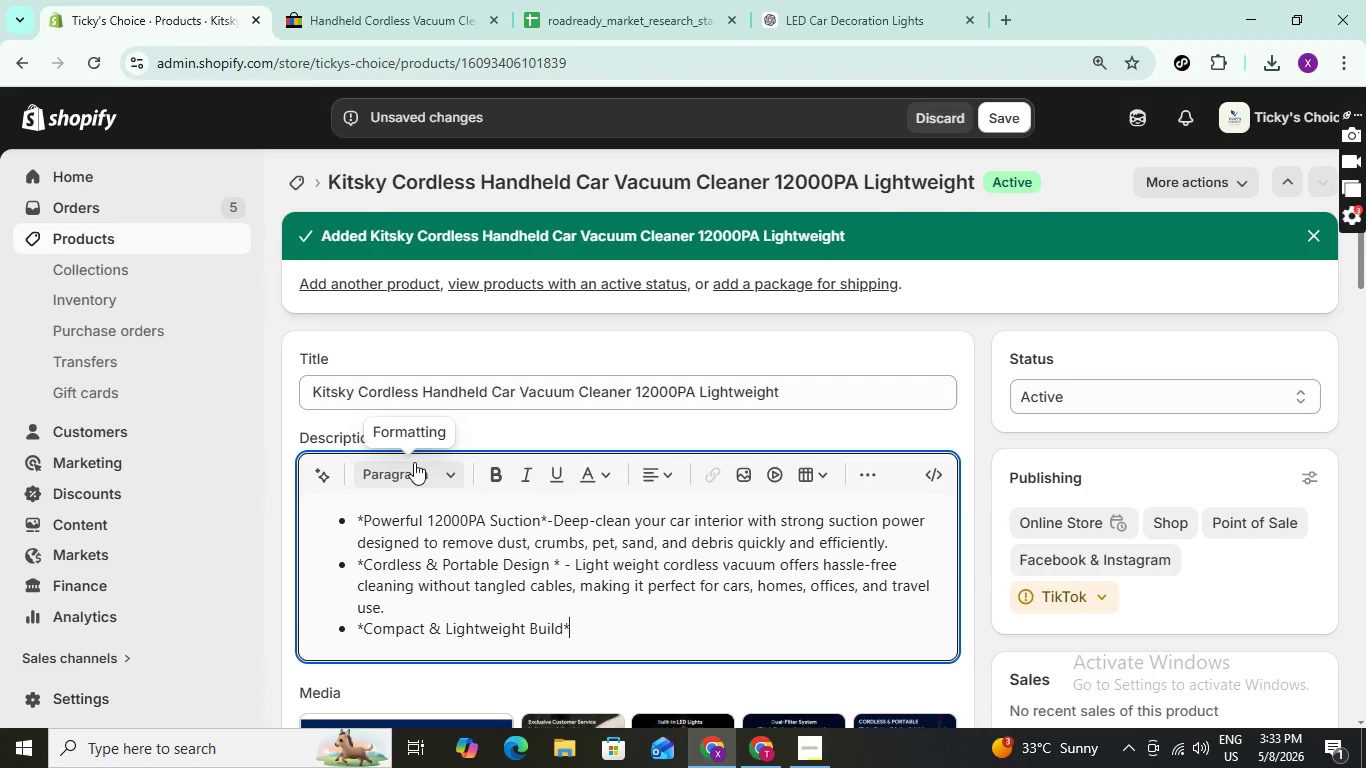 
wait(7.44)
 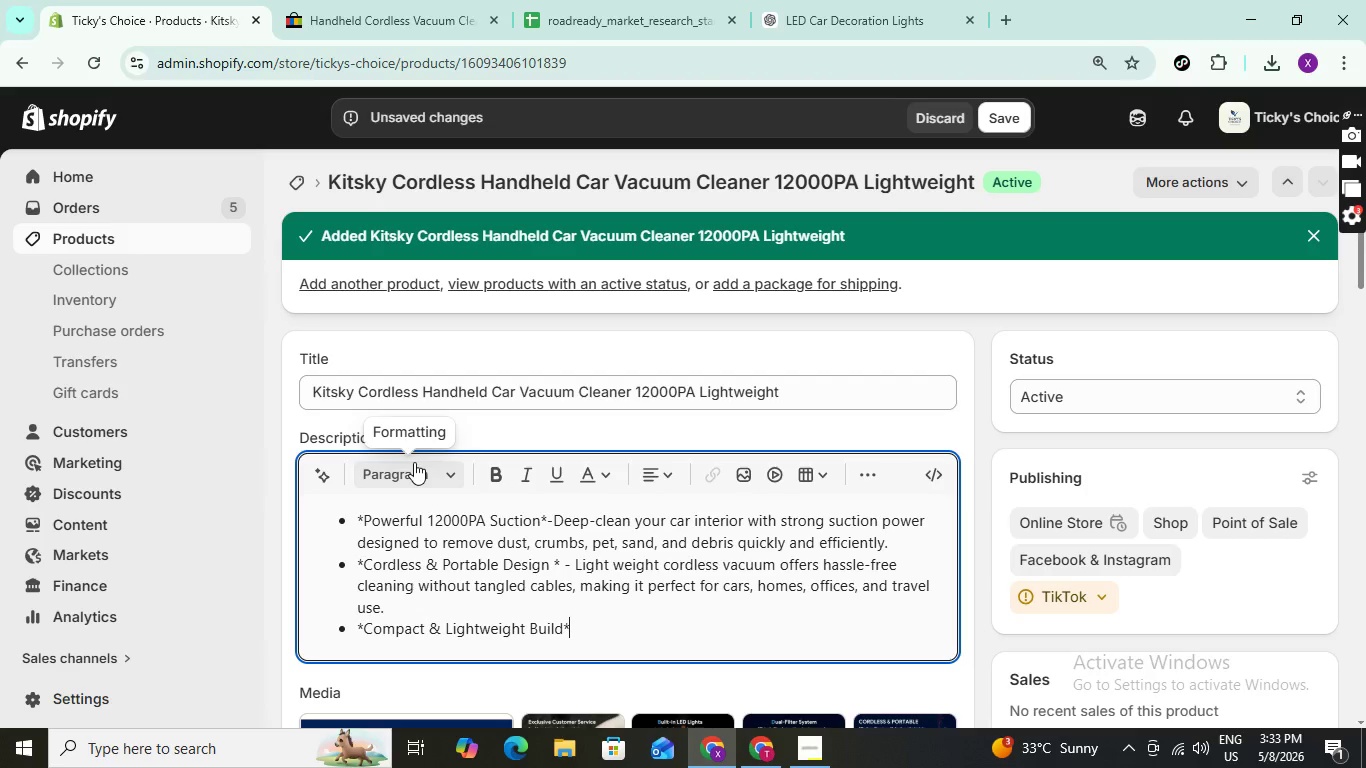 
key(Space)
 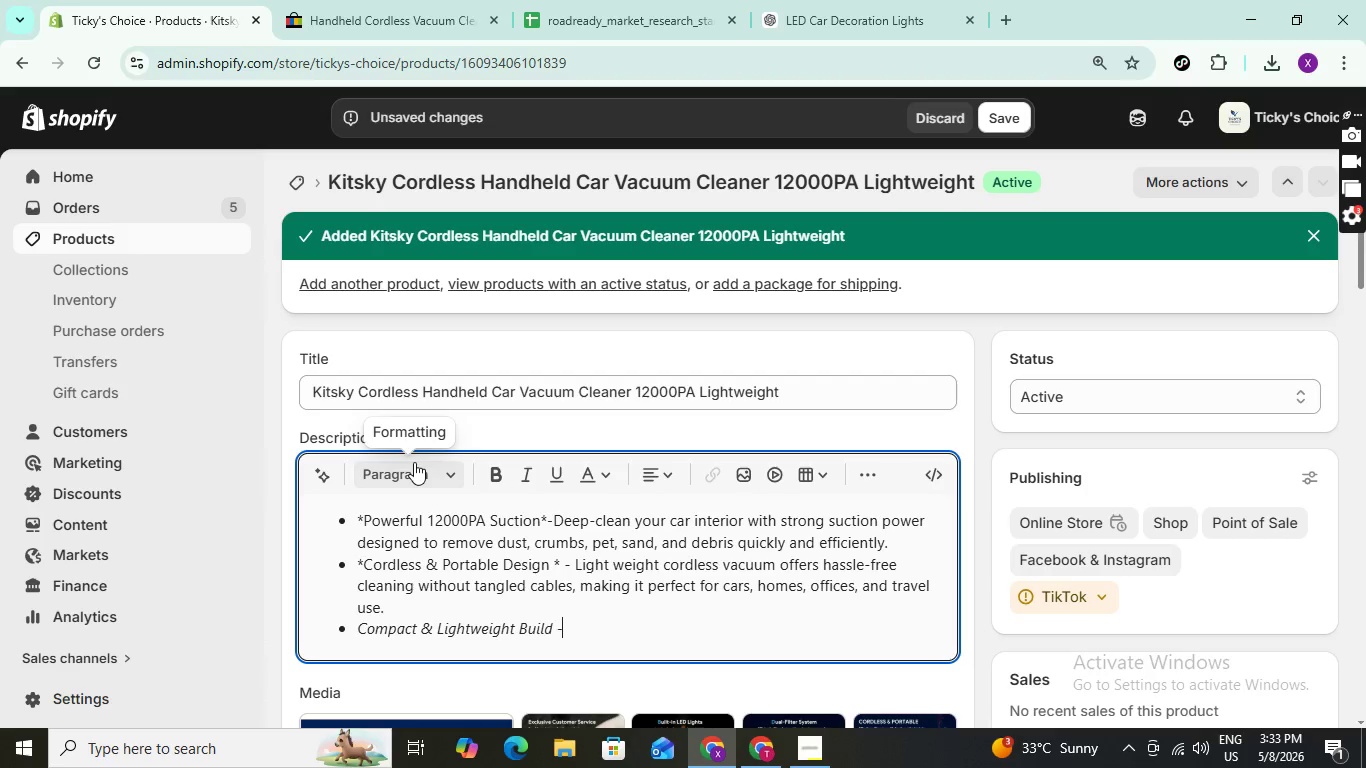 
key(Minus)
 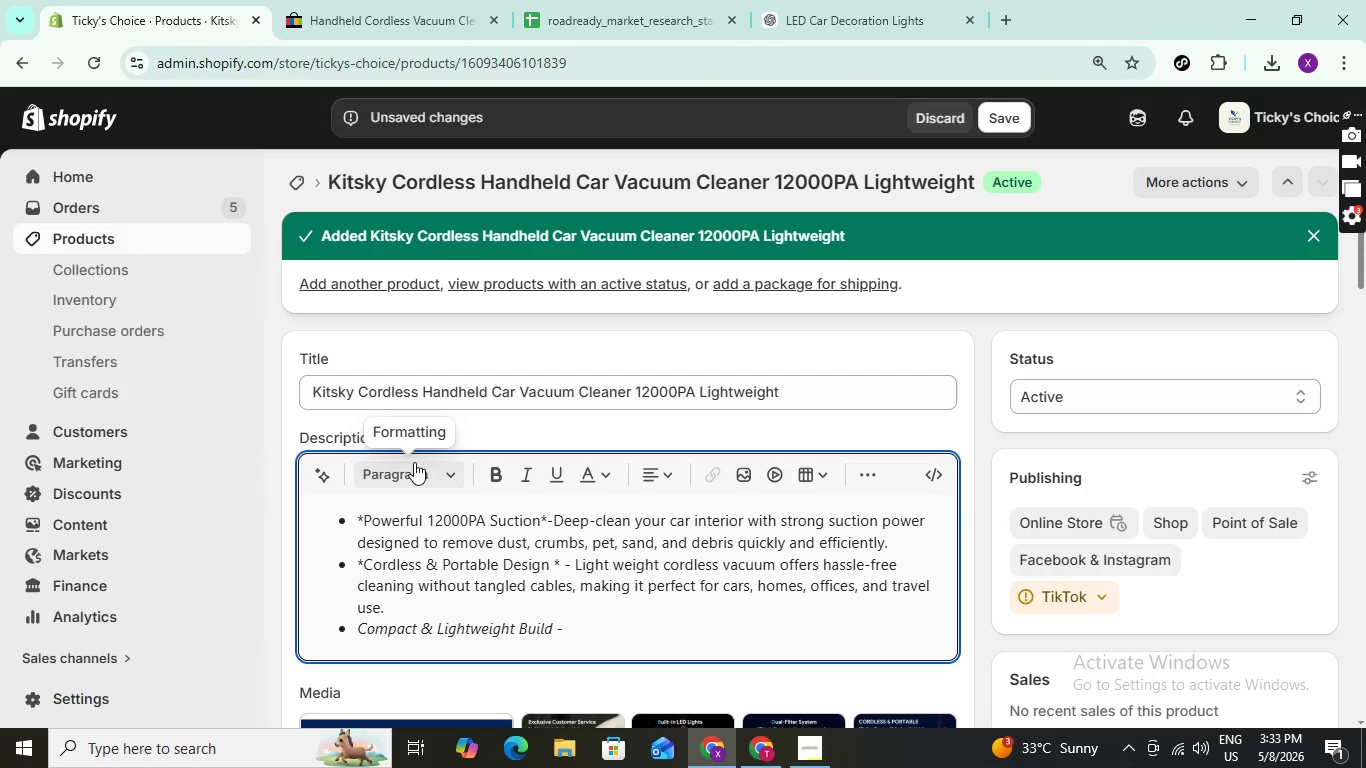 
key(Space)
 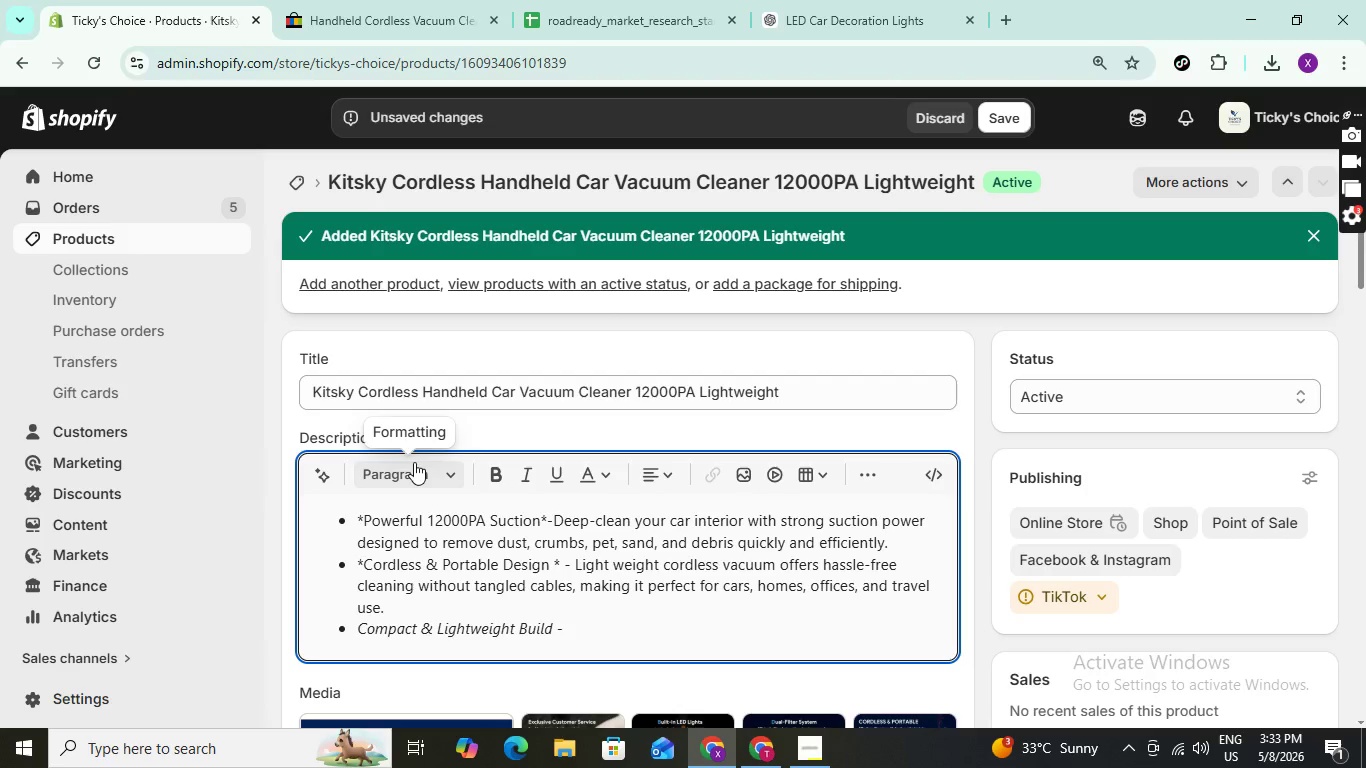 
type(weu)
key(Backspace)
type(ighing only 650g.\)
key(Backspace)
key(Backspace)
type(, thid)
key(Backspace)
type(s )
 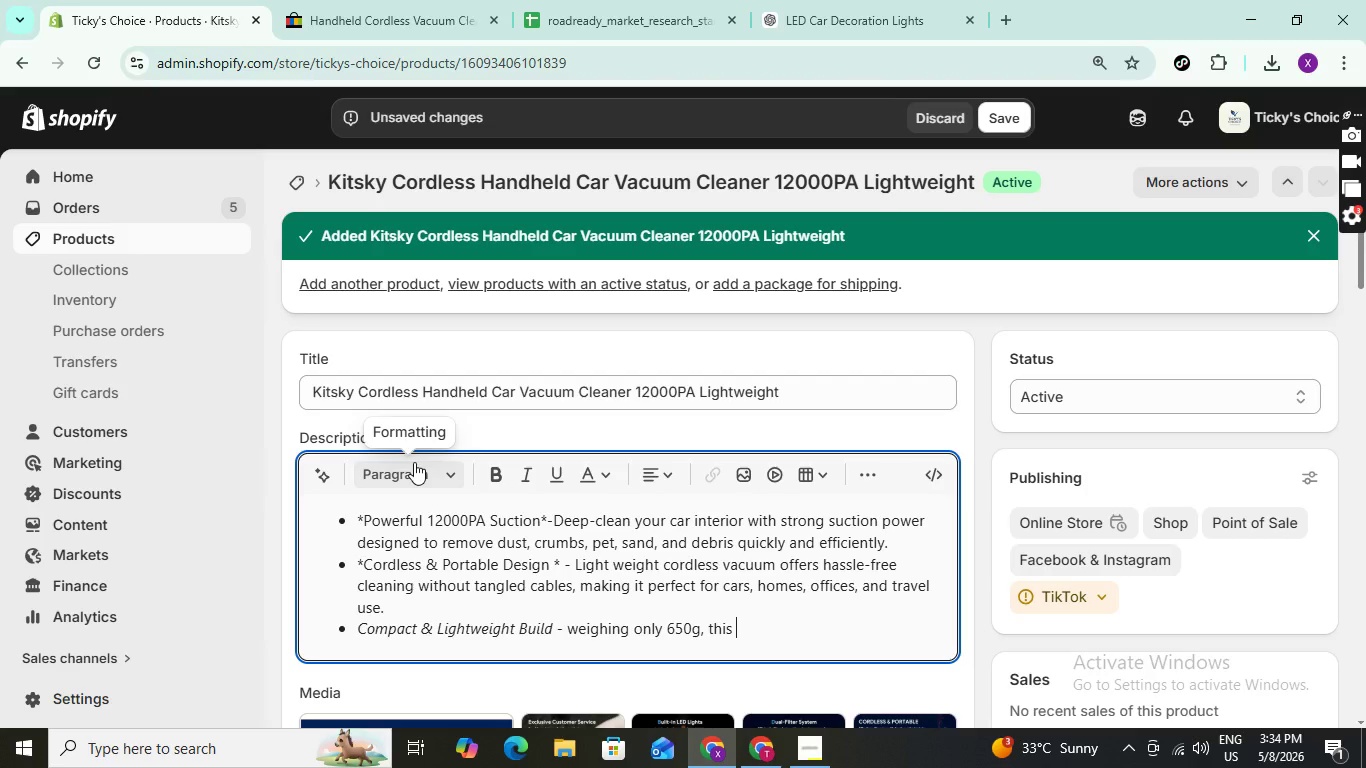 
type(handled)
 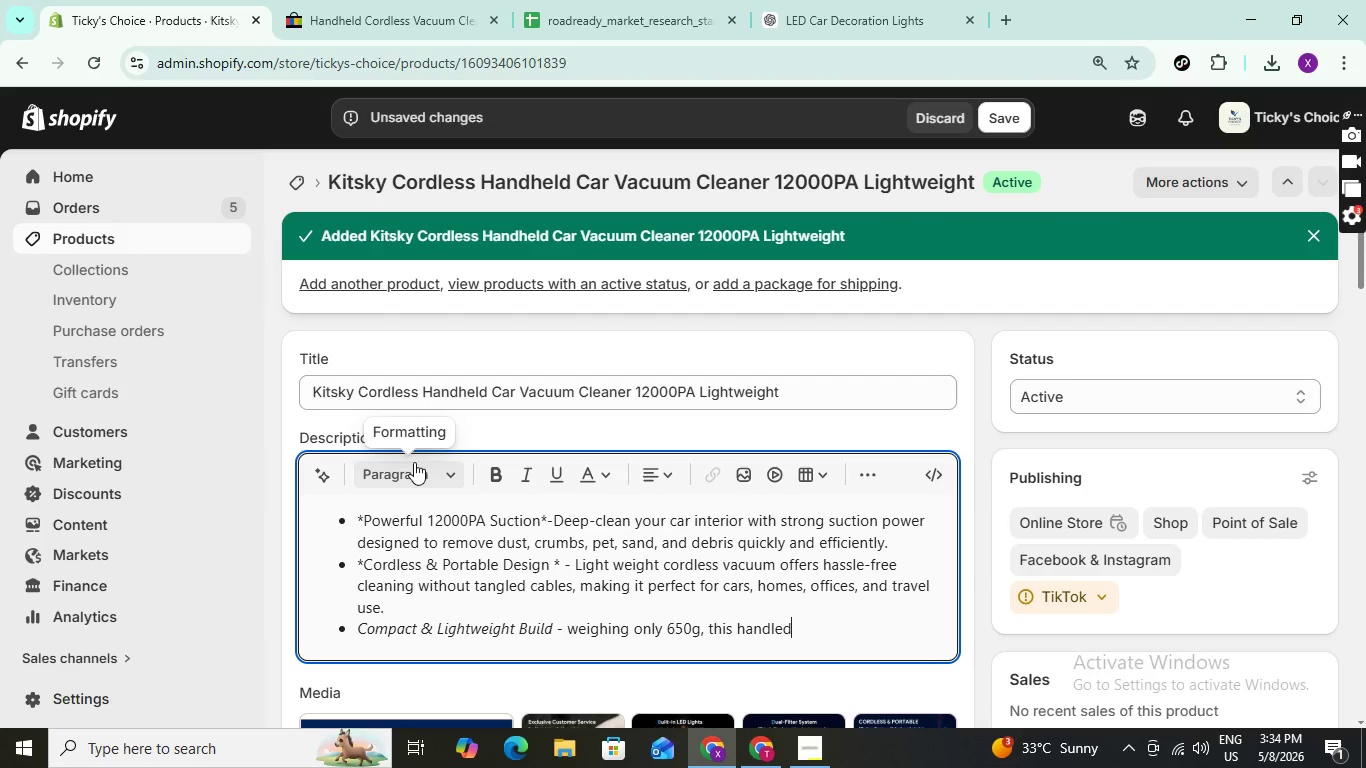 
key(ArrowLeft)
 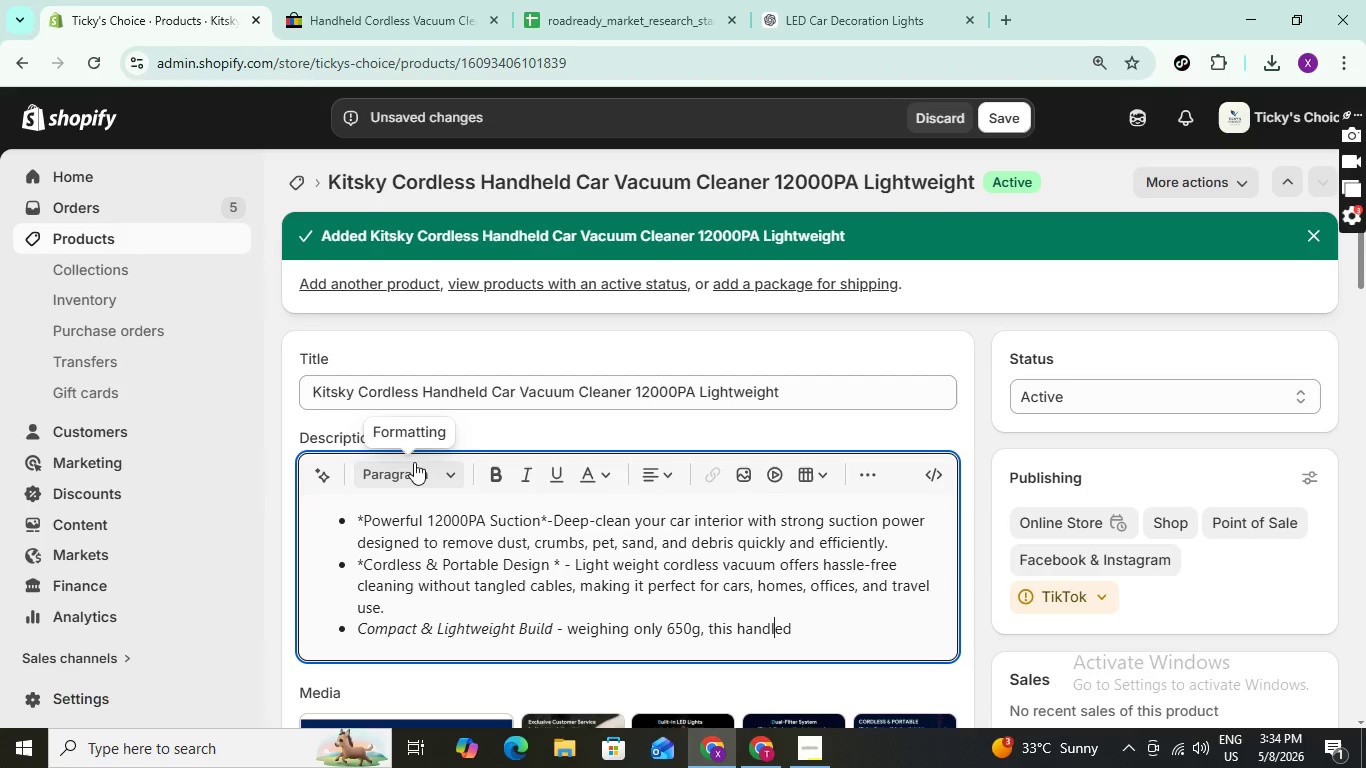 
key(ArrowLeft)
 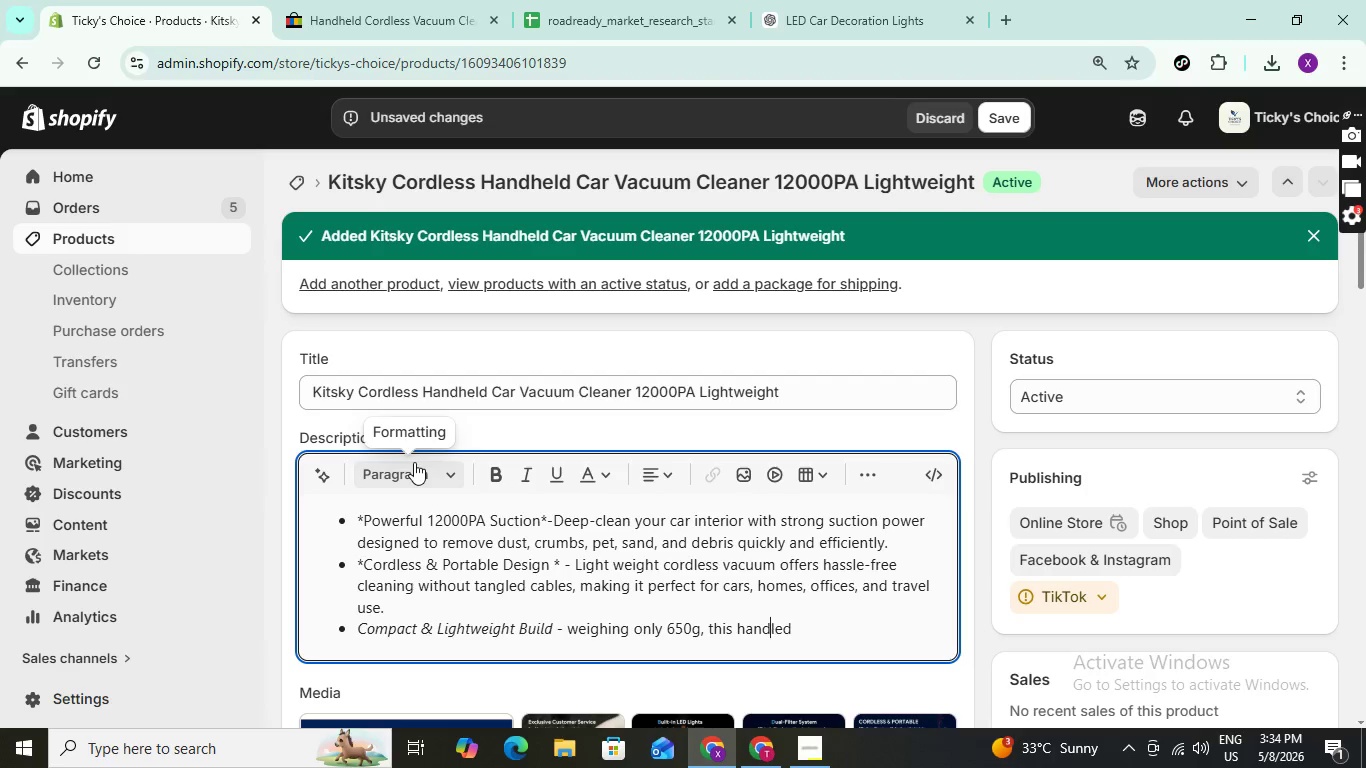 
key(ArrowLeft)
 